 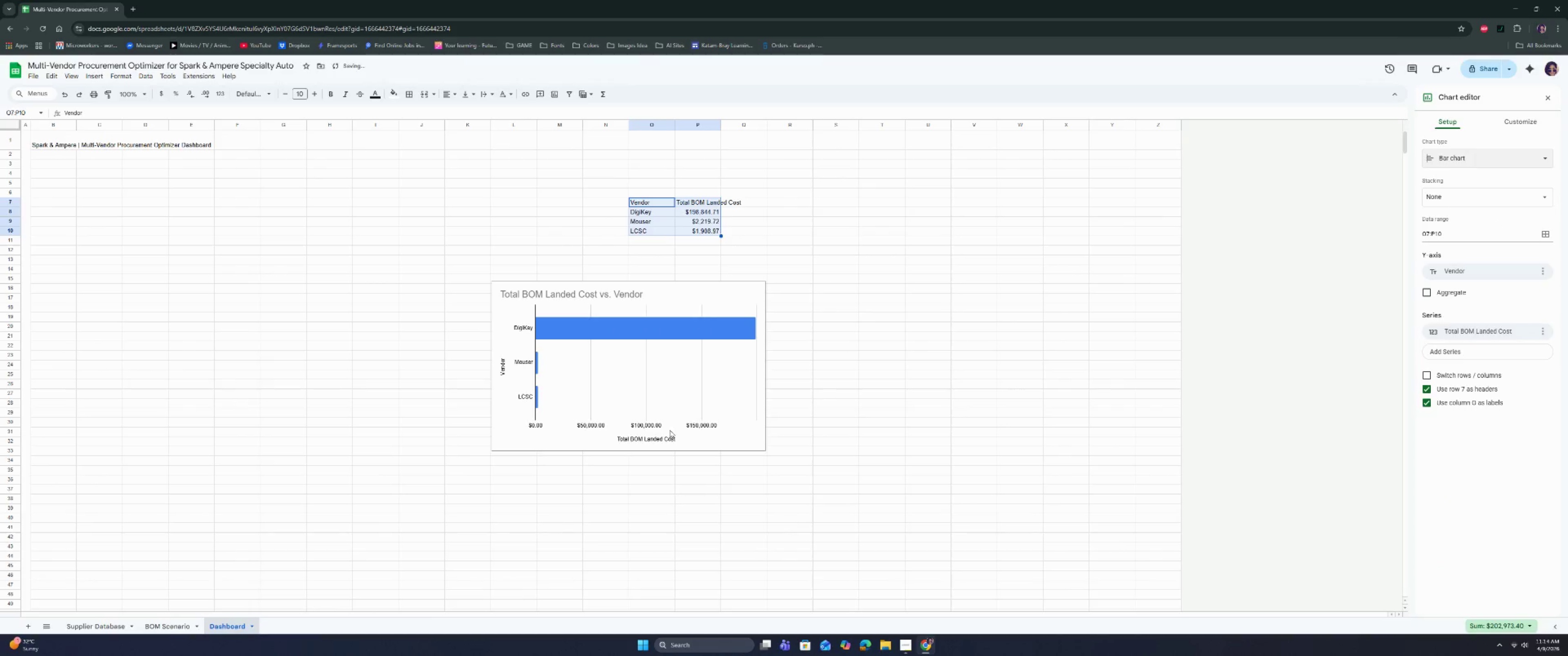 
left_click([604, 302])
 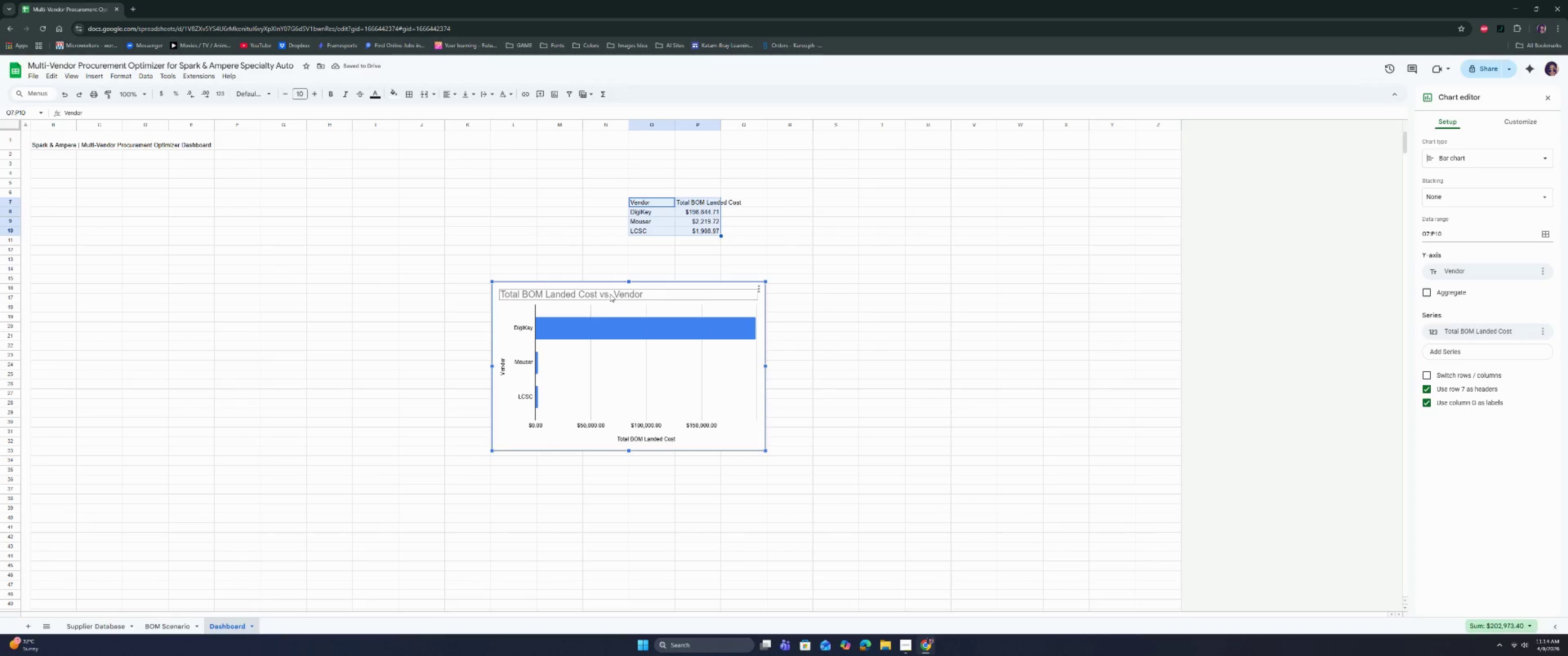 
double_click([610, 294])
 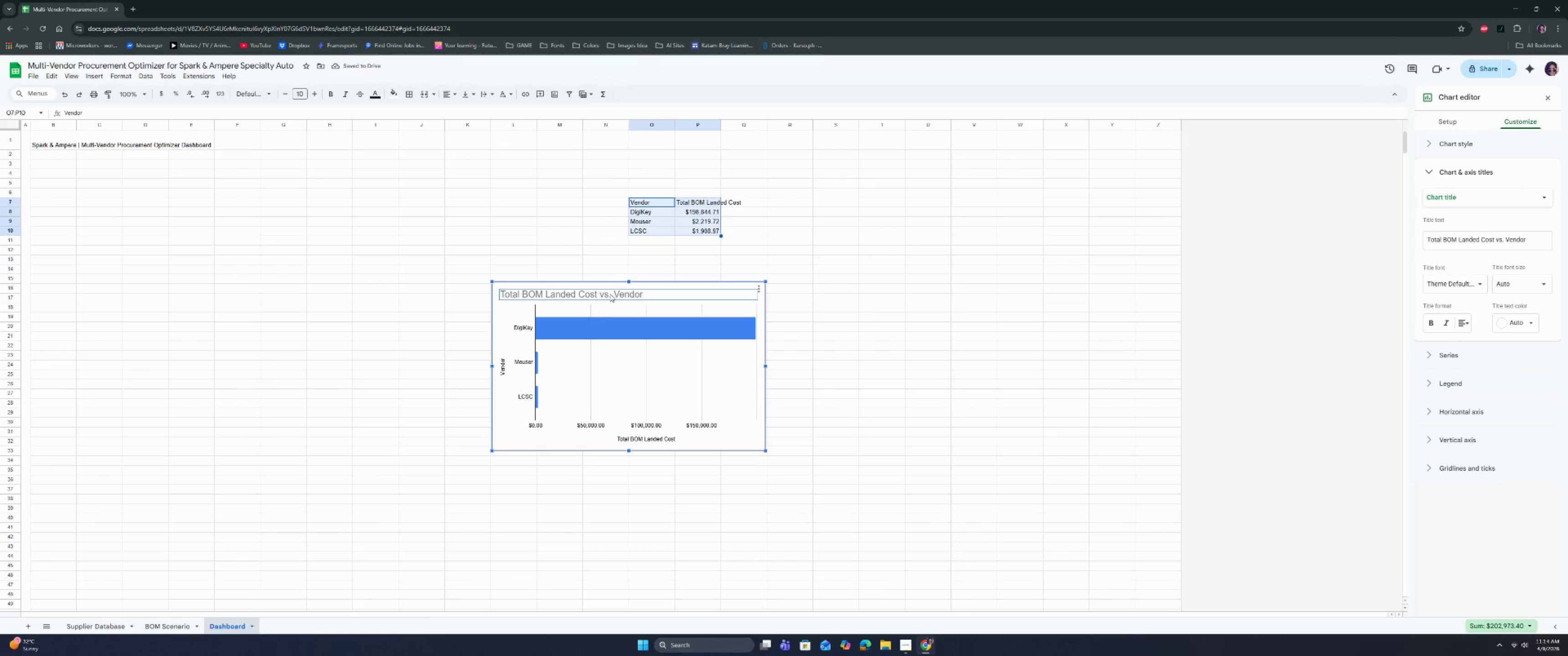 
key(Backspace)
 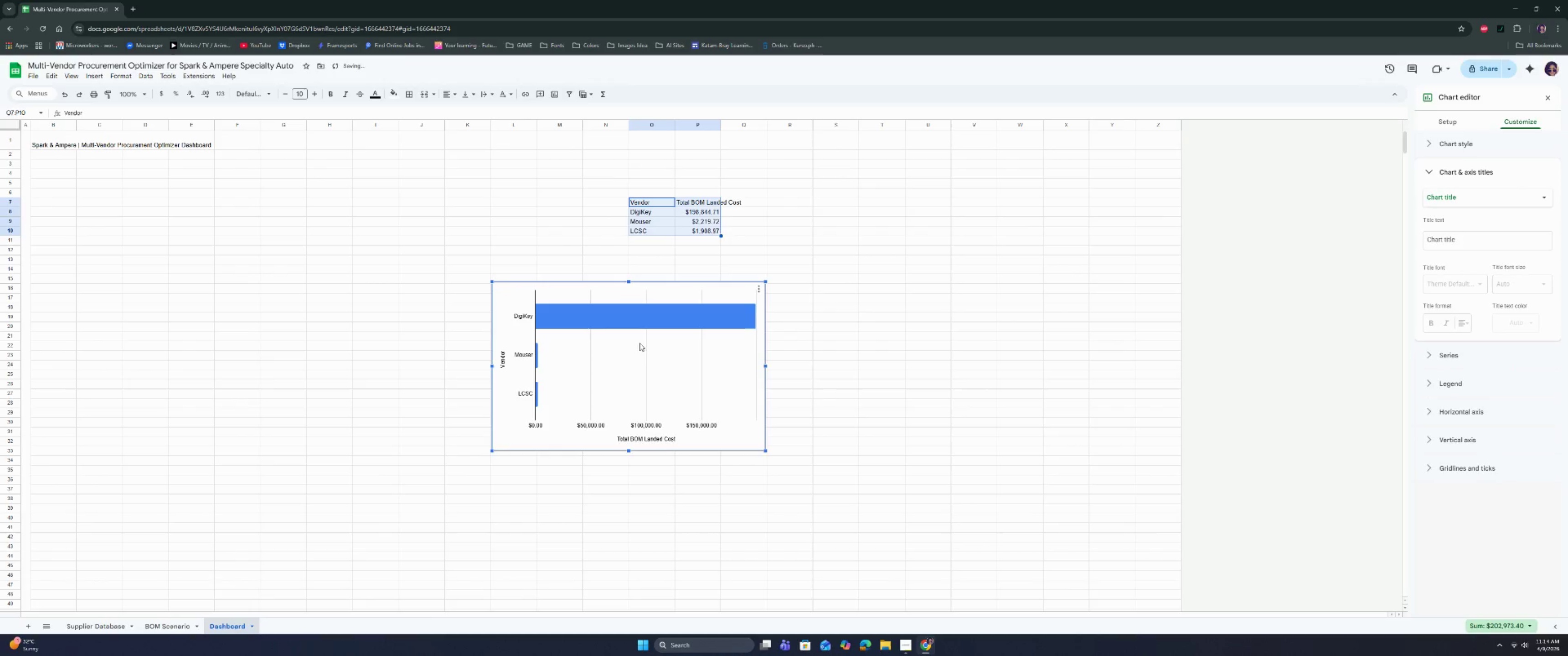 
left_click([649, 360])
 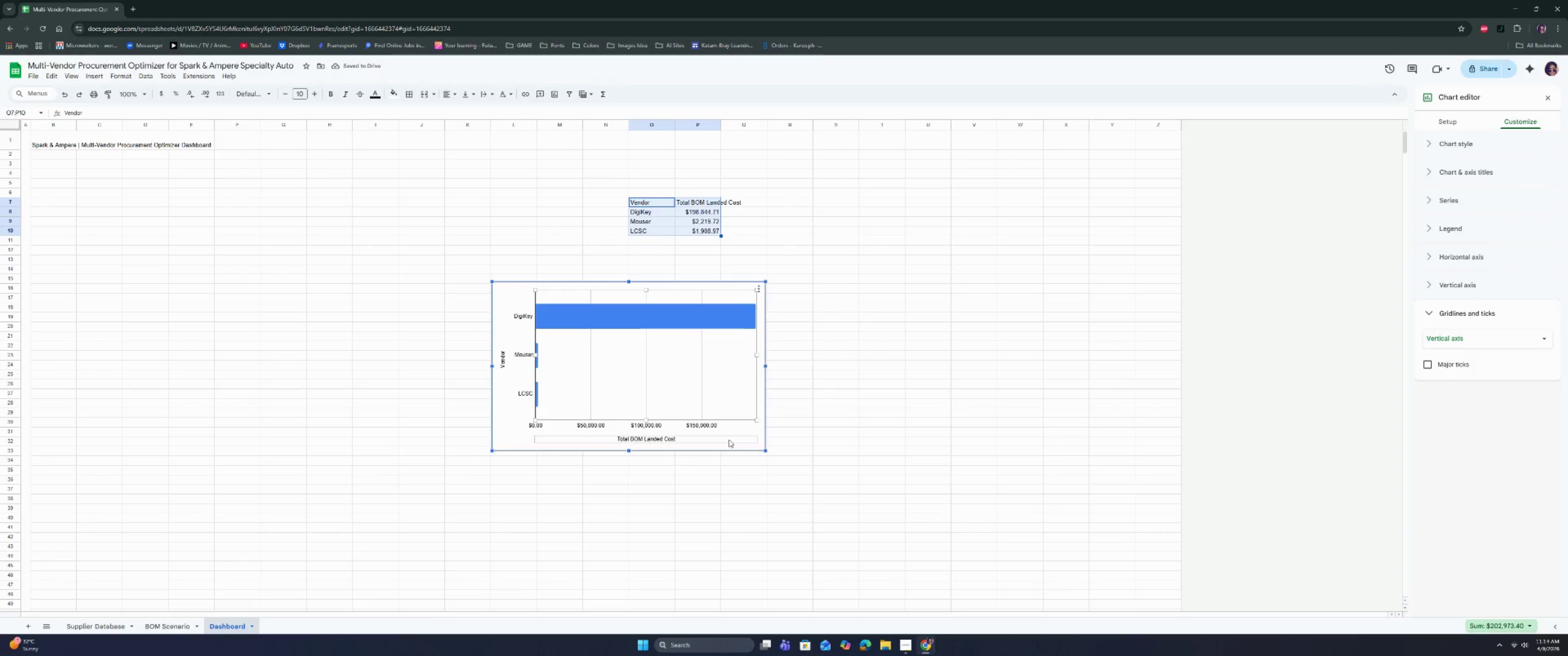 
left_click([729, 440])
 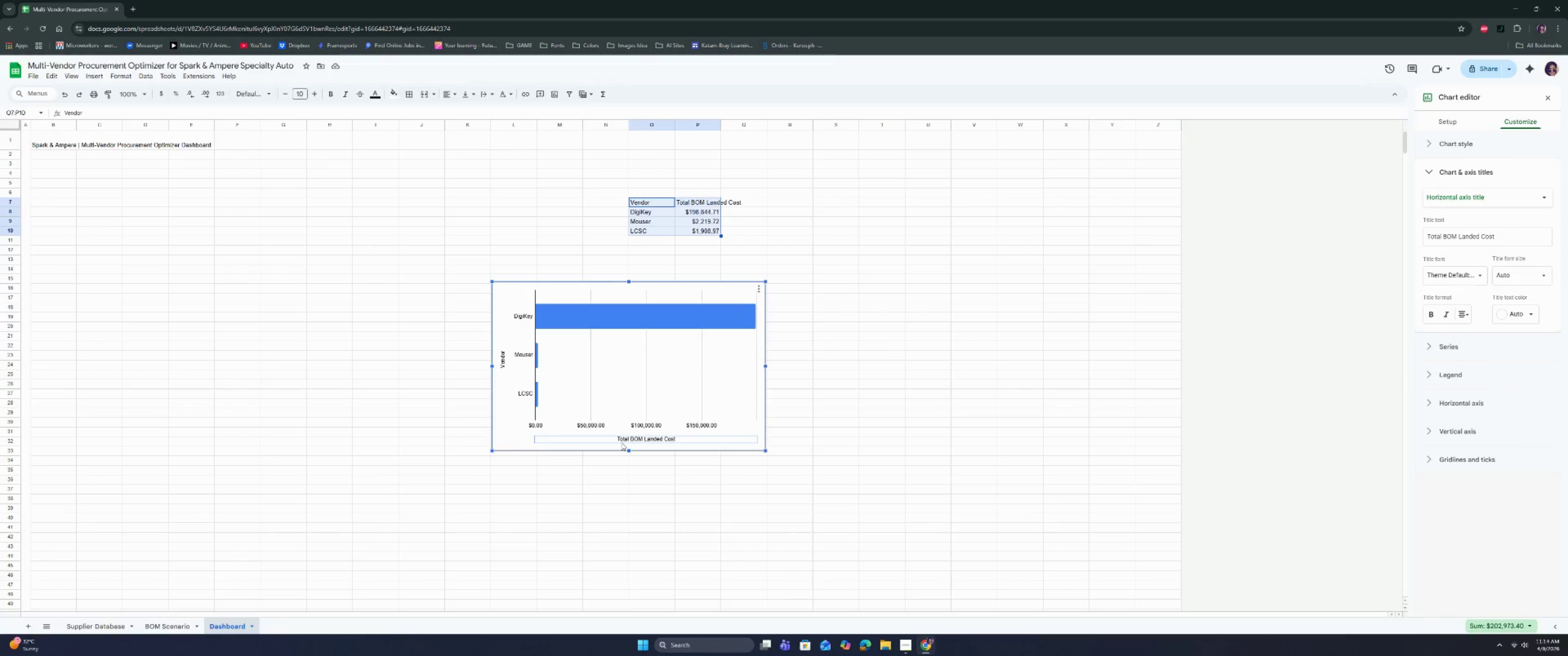 
key(Backspace)
 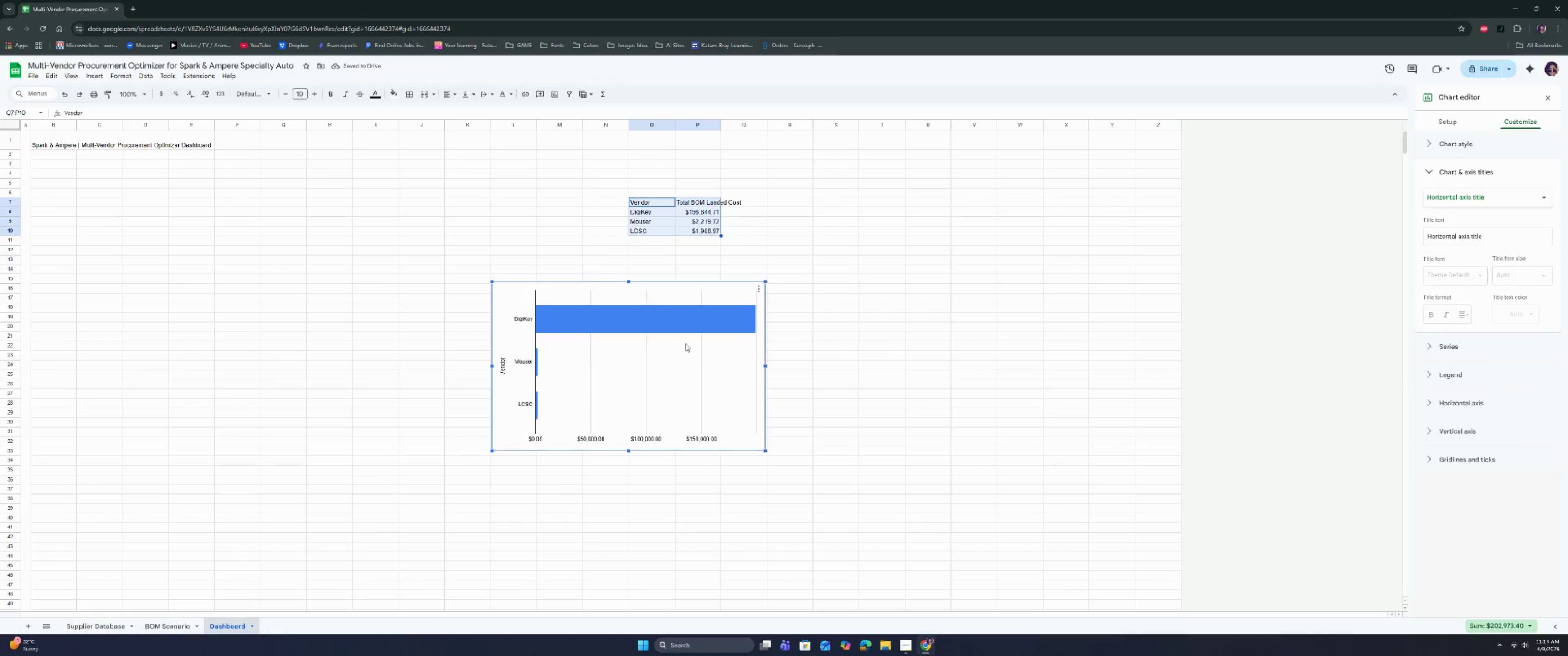 
left_click([768, 366])
 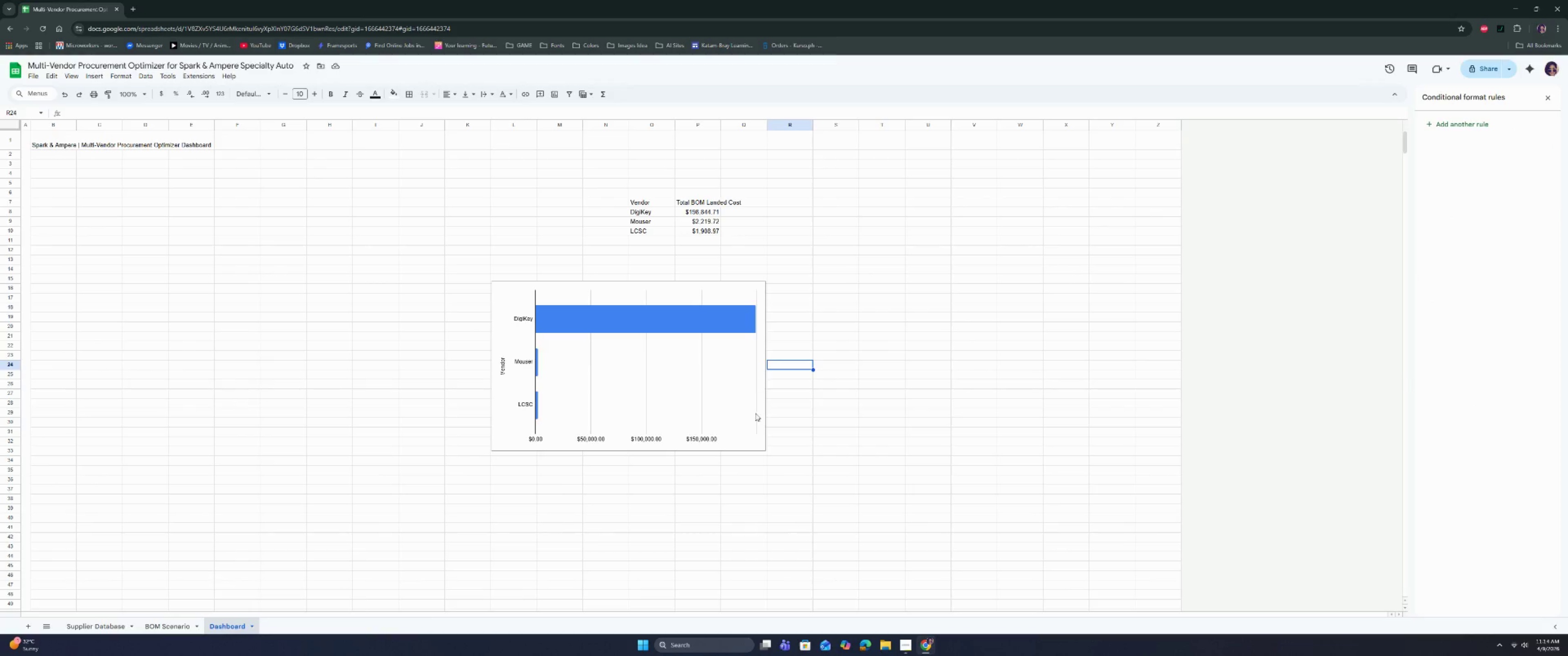 
left_click([748, 442])
 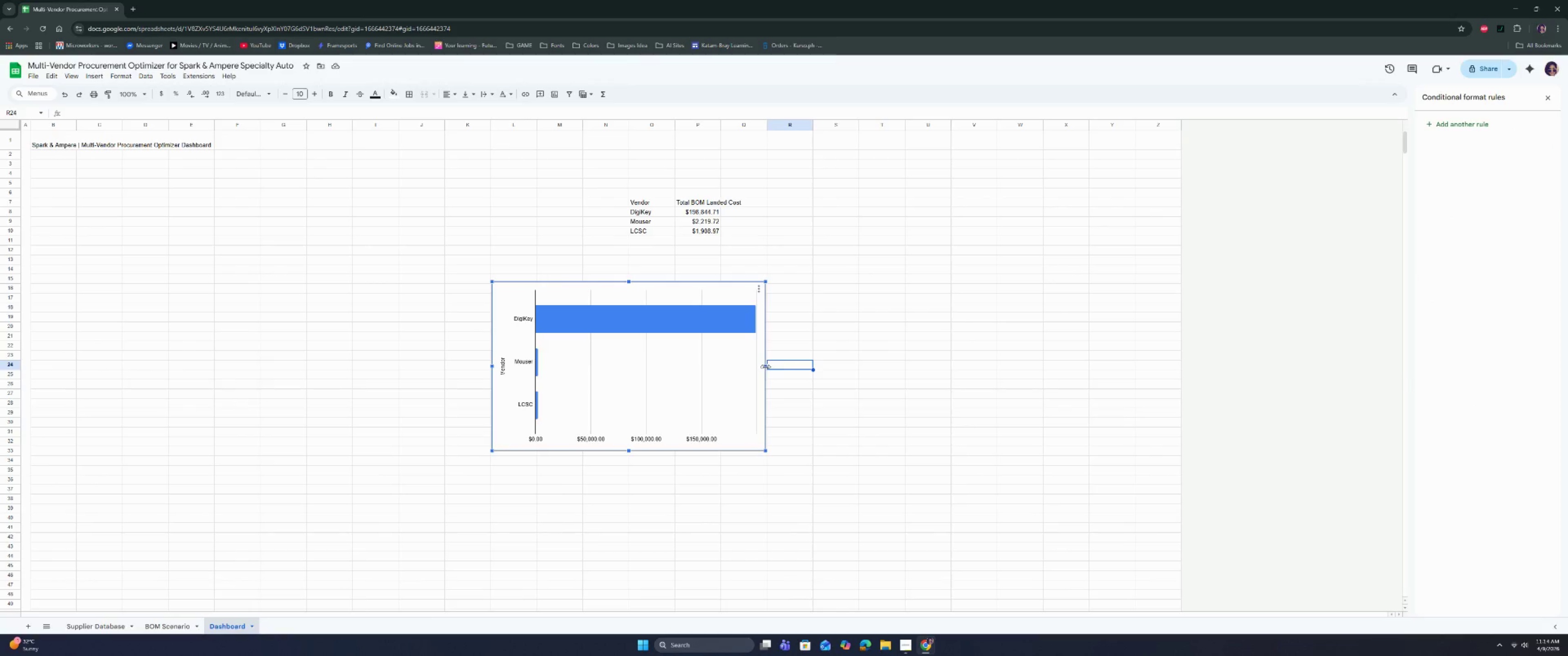 
left_click_drag(start_coordinate=[765, 366], to_coordinate=[763, 369])
 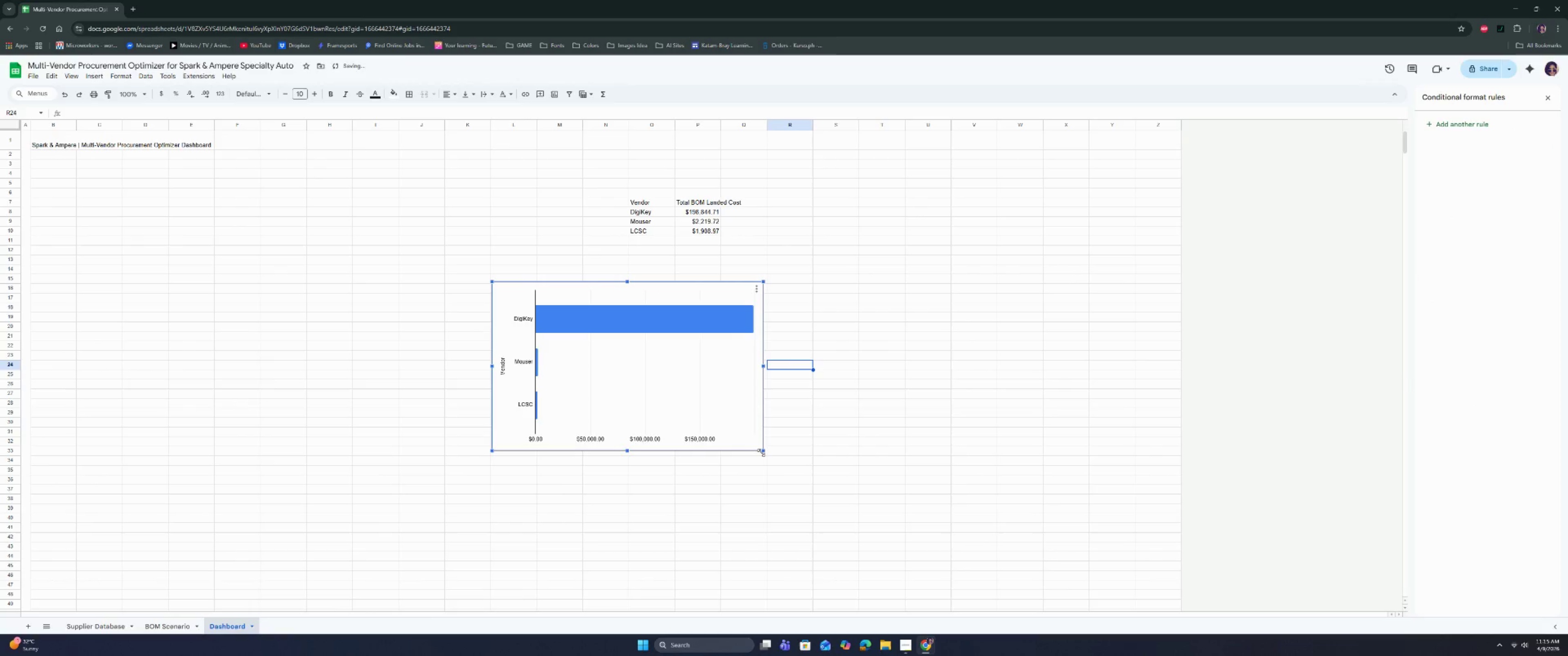 
left_click_drag(start_coordinate=[761, 452], to_coordinate=[734, 422])
 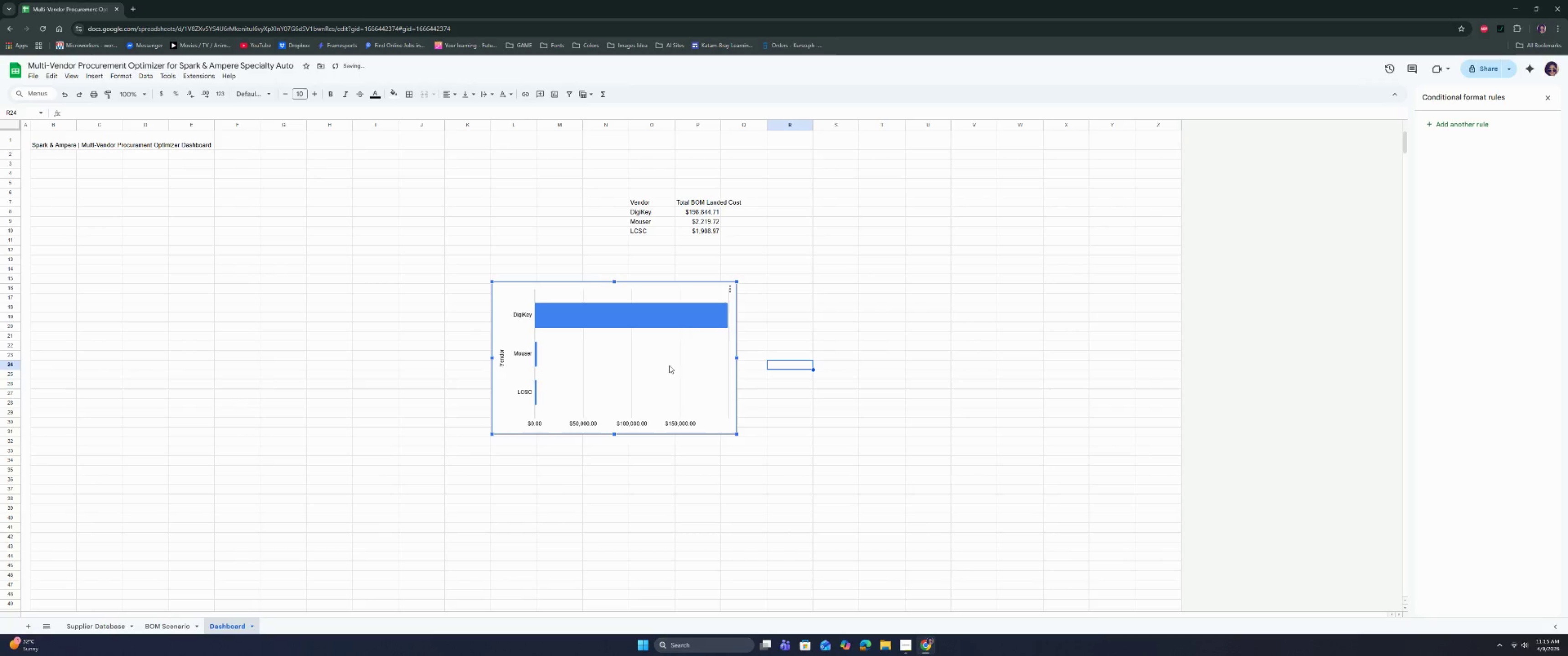 
left_click([712, 364])
 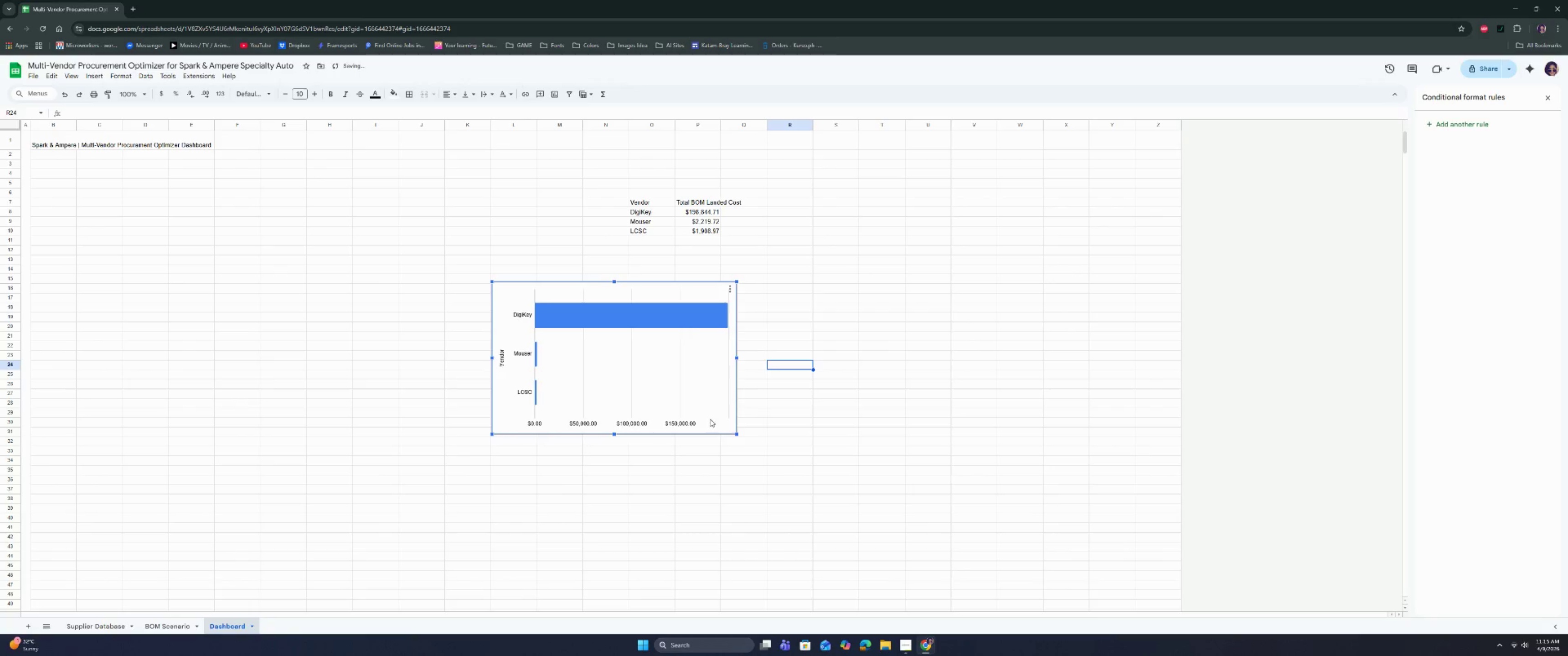 
left_click_drag(start_coordinate=[711, 426], to_coordinate=[244, 356])
 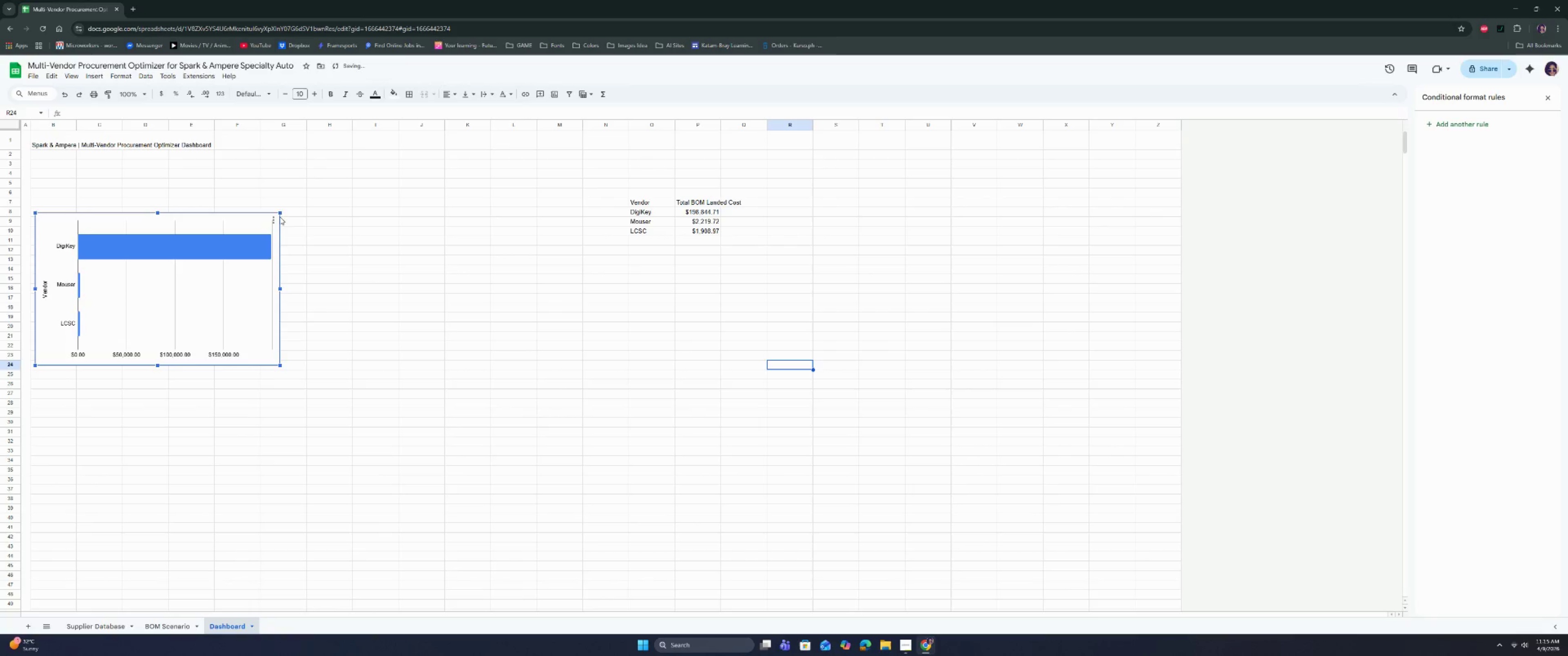 
left_click_drag(start_coordinate=[280, 212], to_coordinate=[231, 235])
 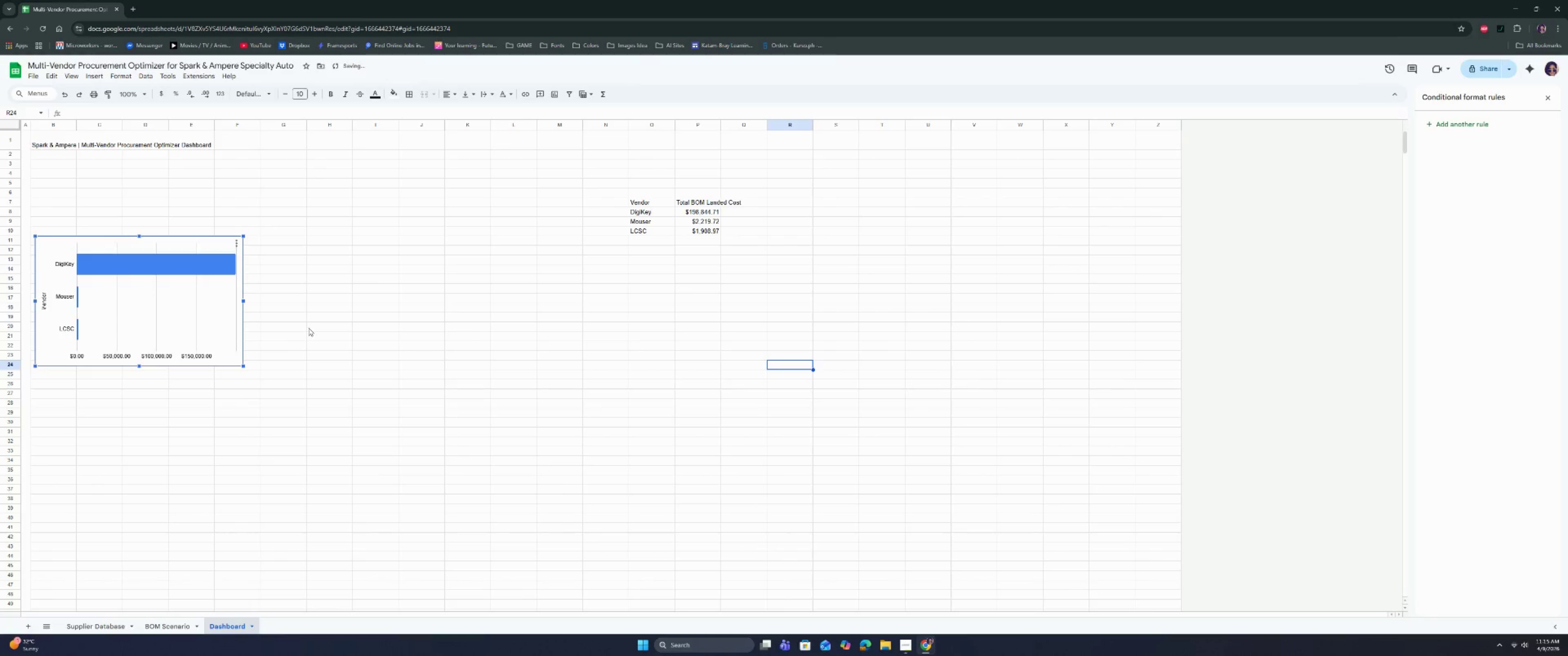 
left_click([485, 337])
 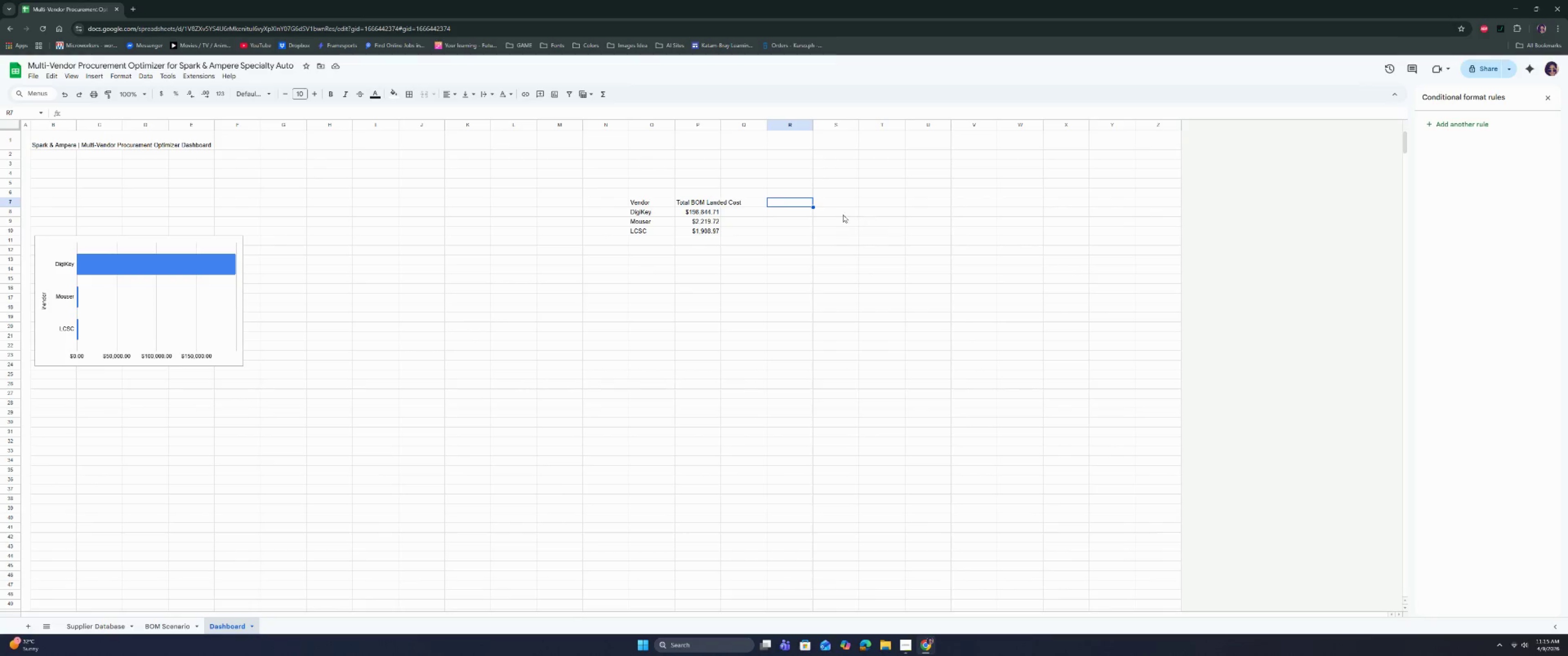 
wait(19.82)
 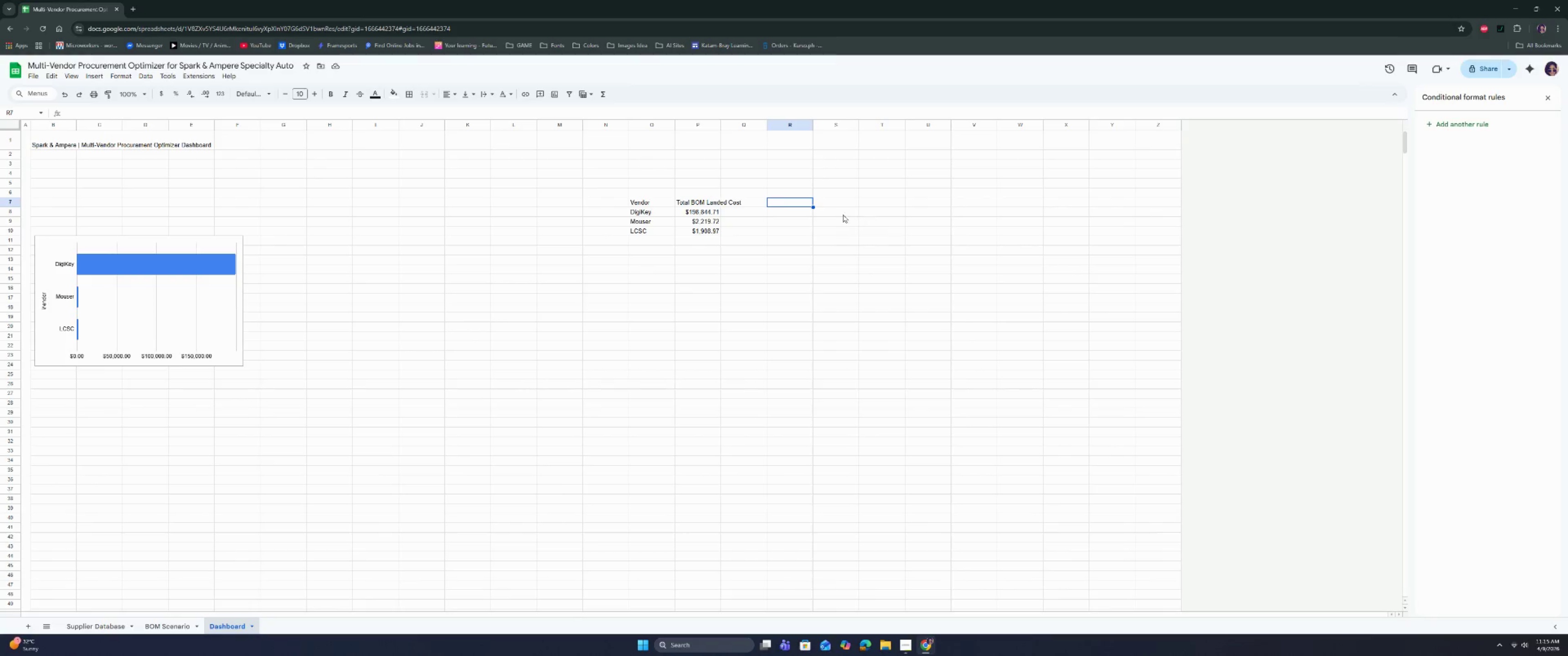 
double_click([836, 204])
 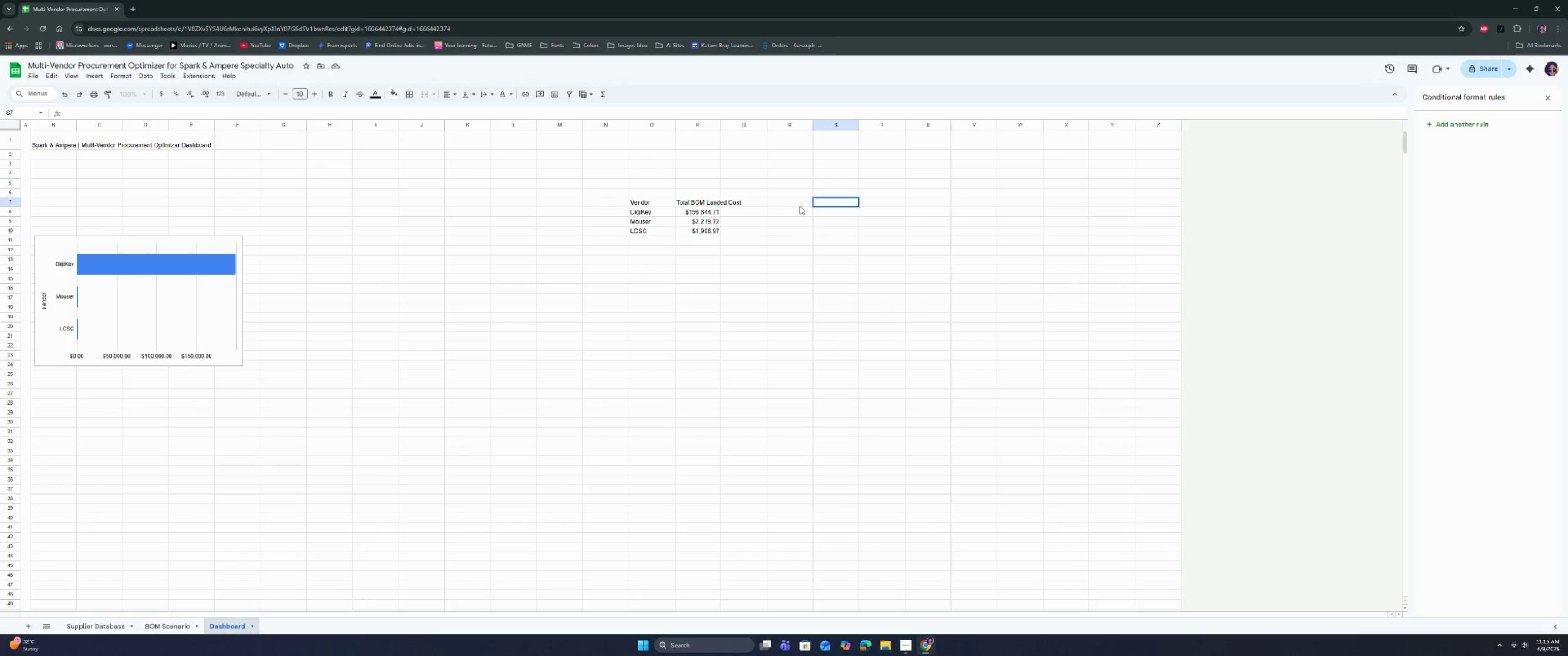 
left_click([758, 199])
 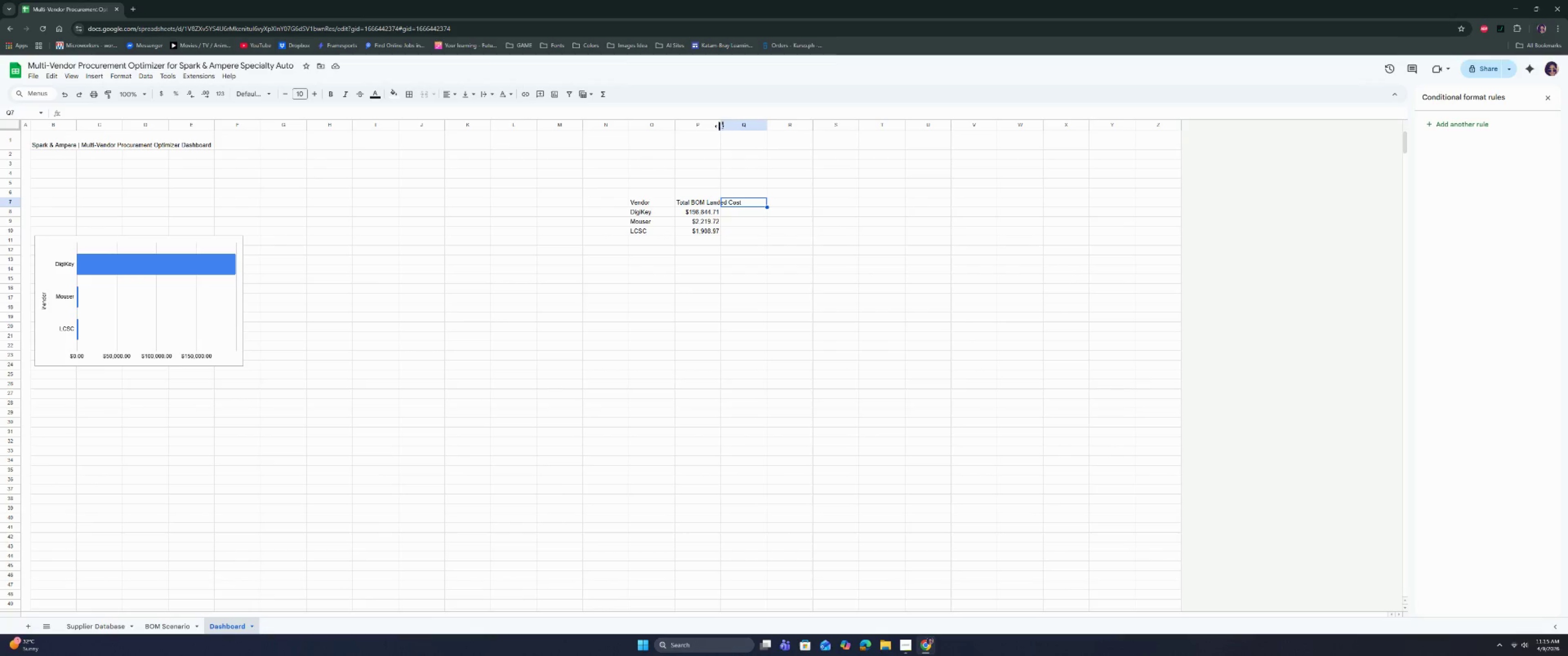 
double_click([719, 125])
 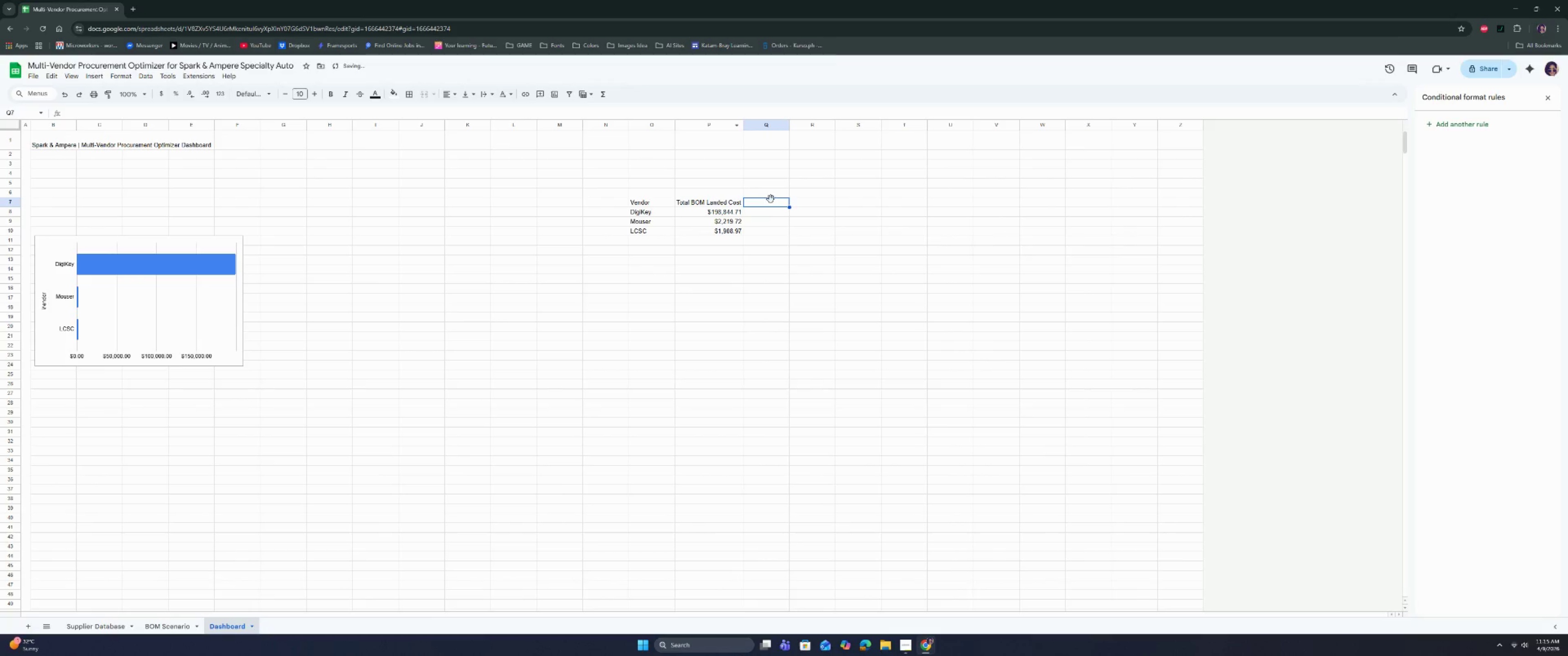 
left_click([770, 203])
 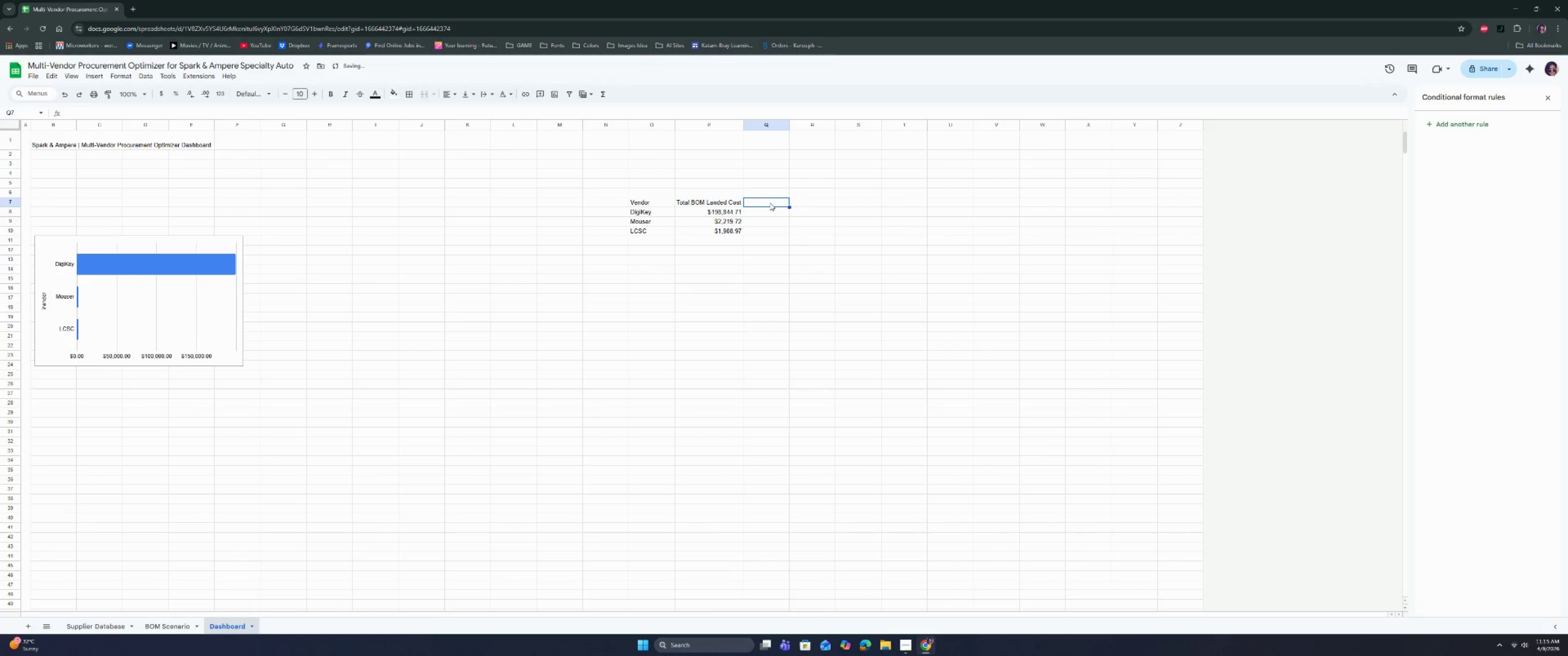 
type(AV)
key(Backspace)
type(vf)
key(Backspace)
type(g Reliability)
 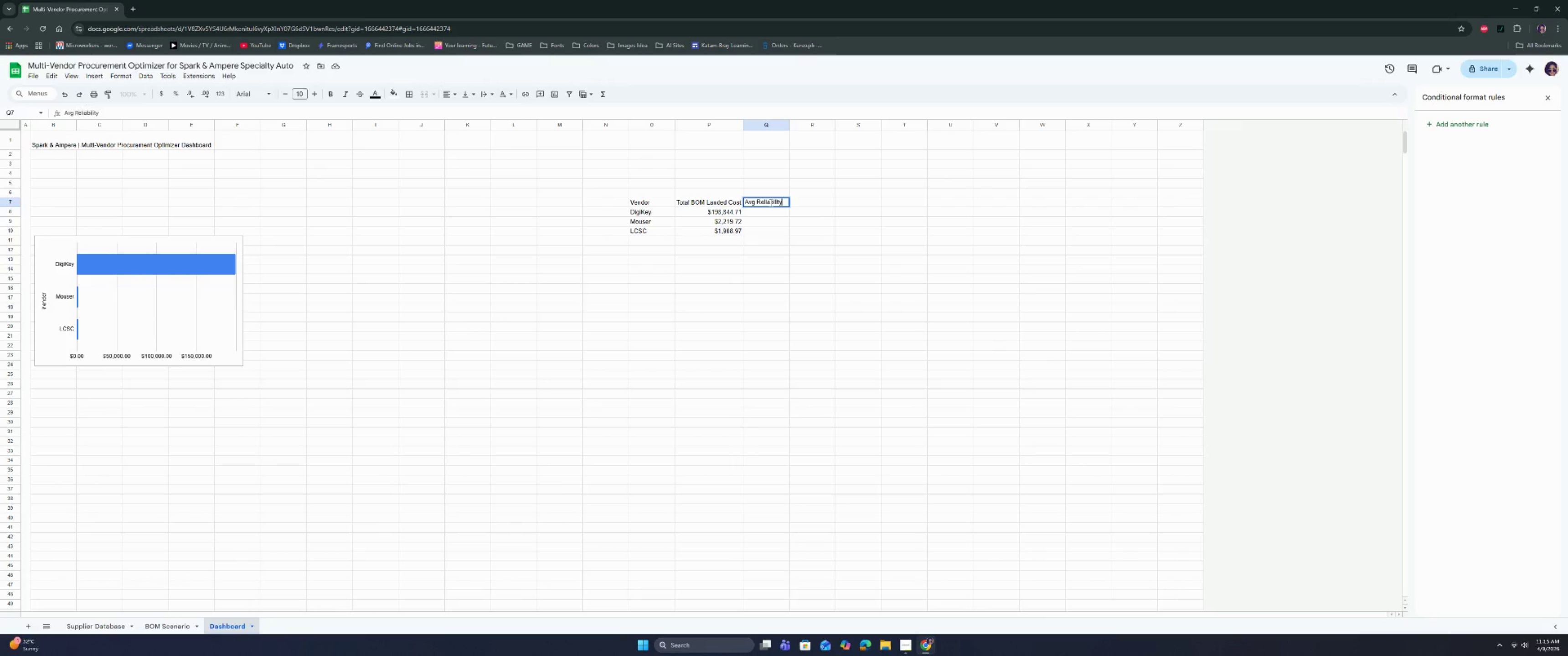 
key(Enter)
 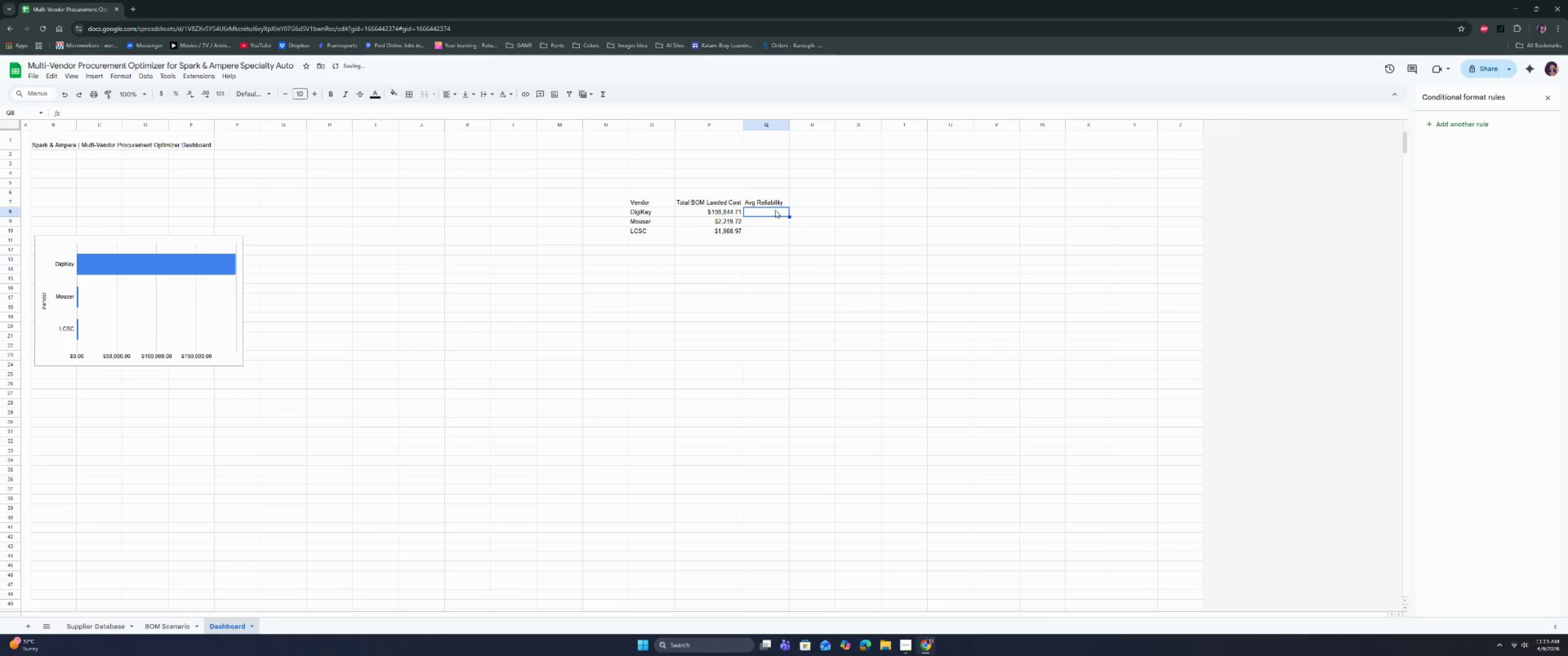 
double_click([776, 212])
 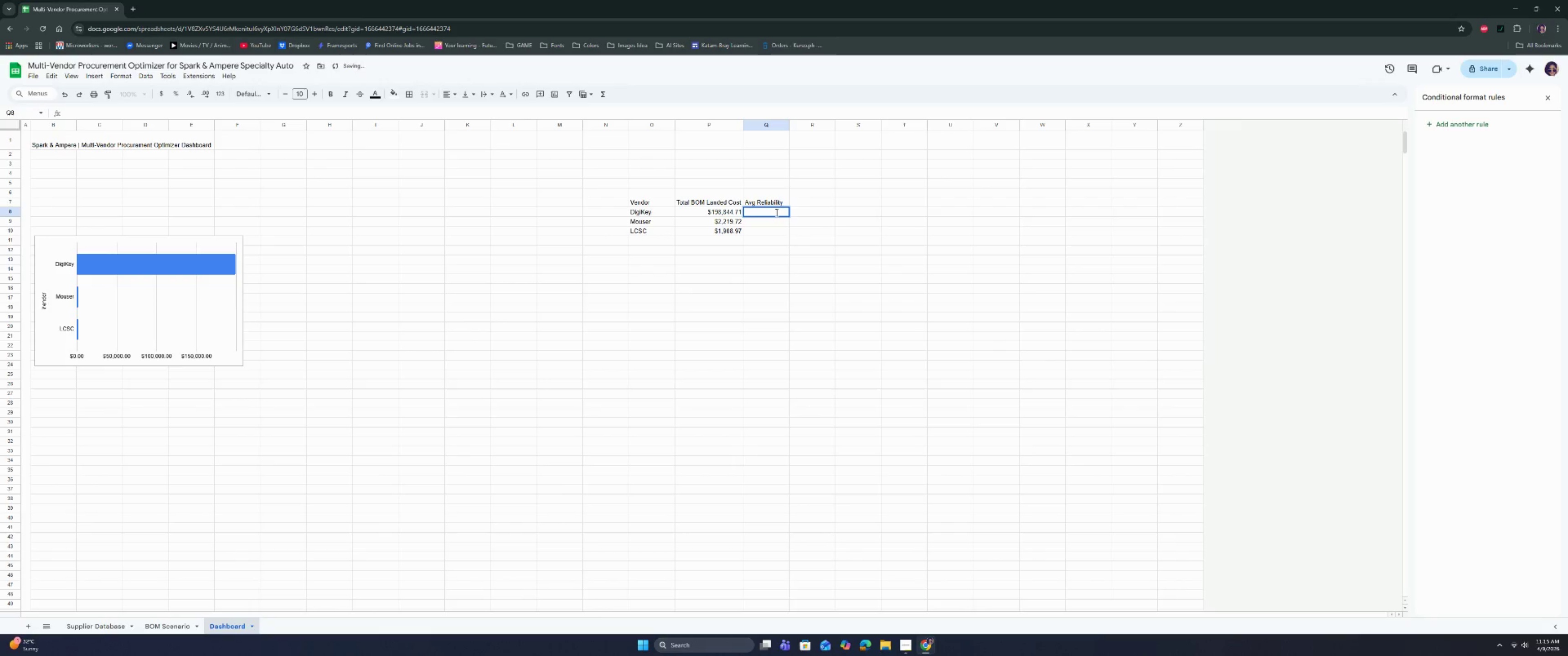 
type(=a)
key(Backspace)
type(AVERA)
 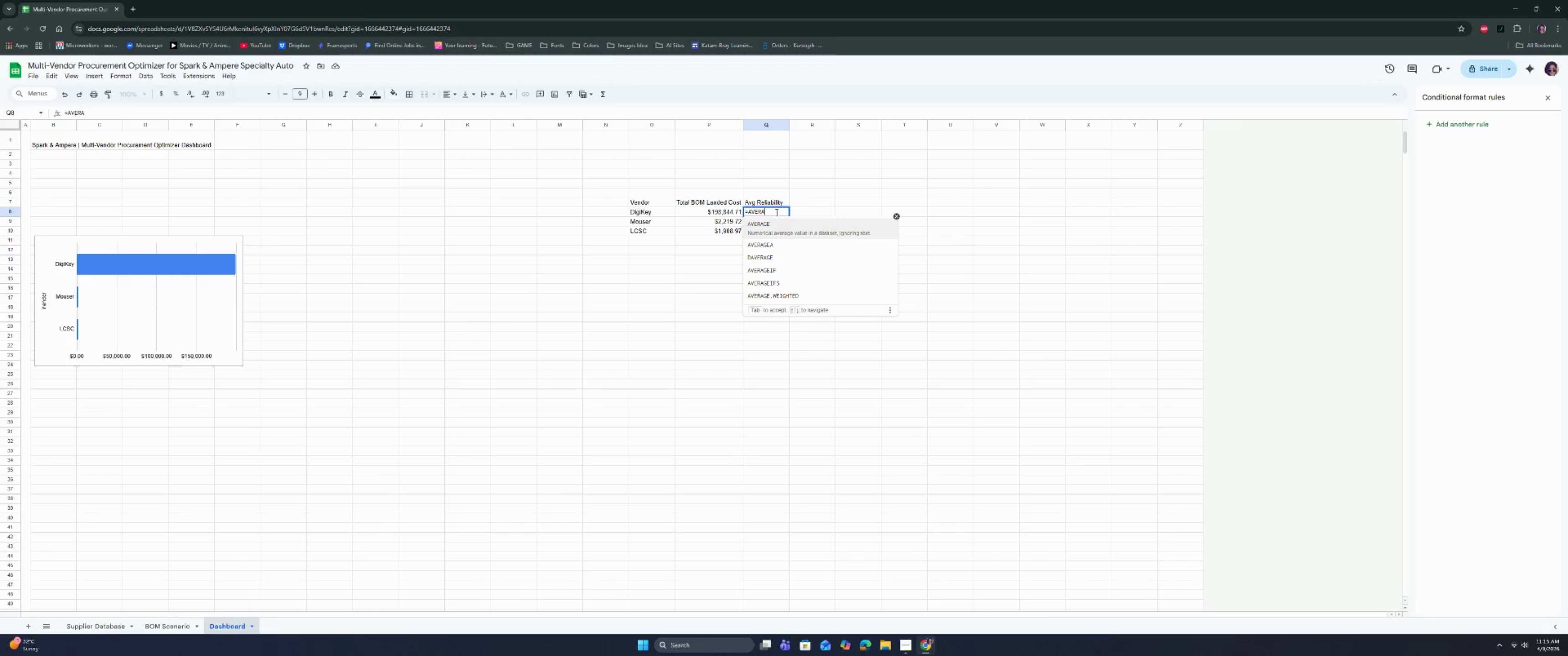 
key(ArrowDown)
 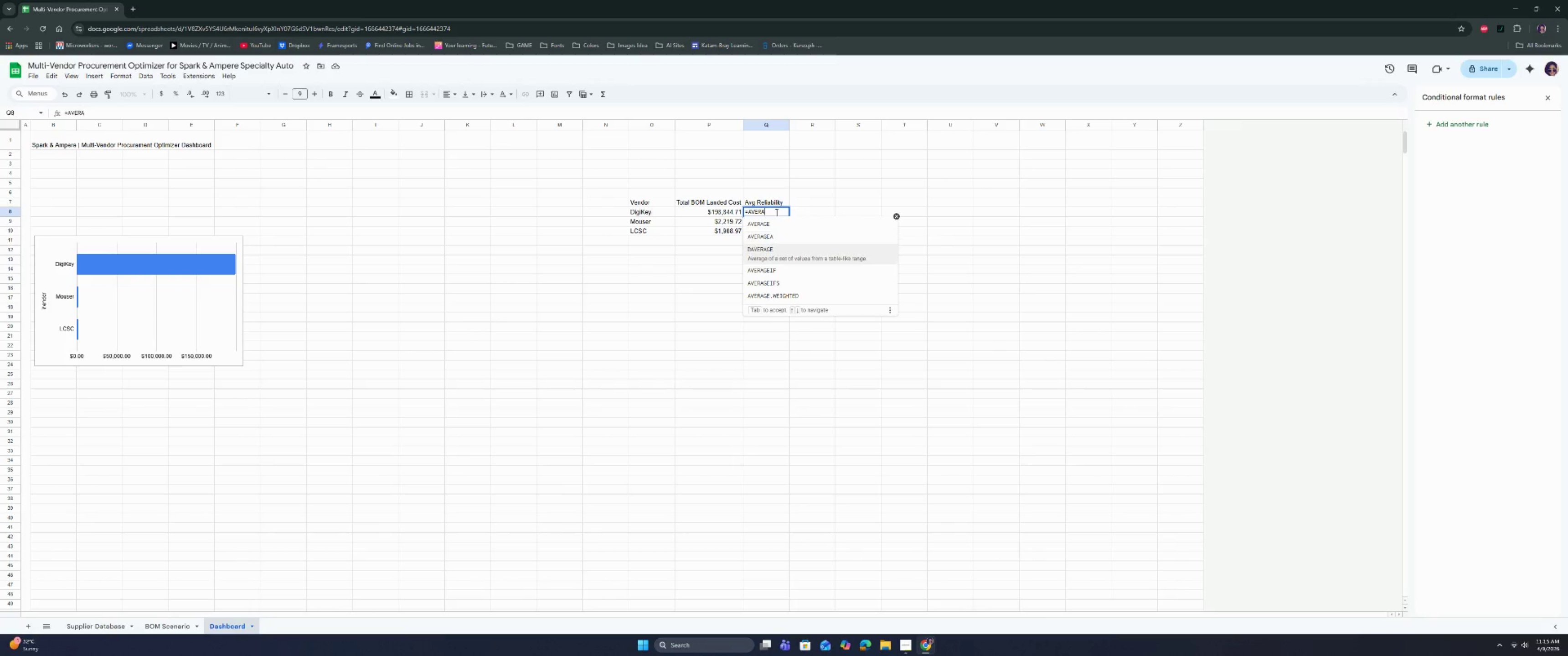 
key(ArrowDown)
 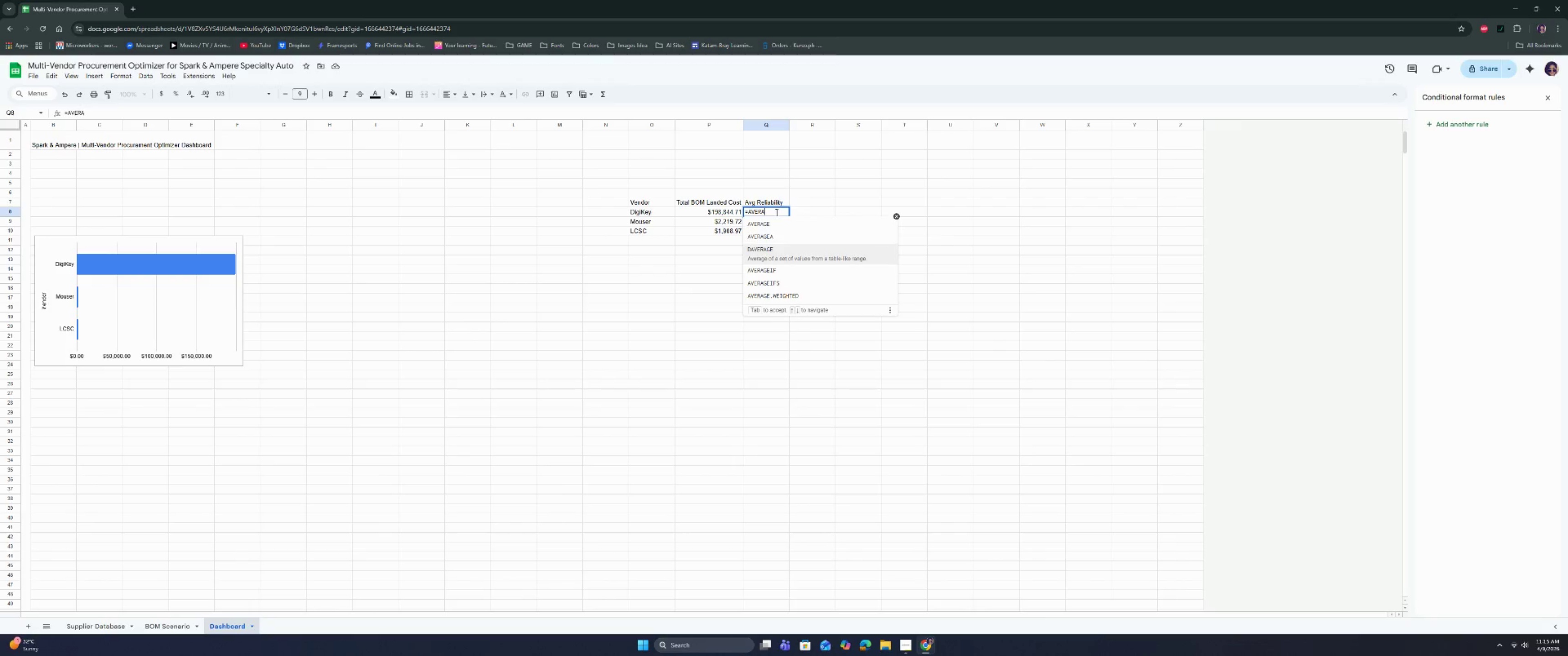 
key(ArrowDown)
 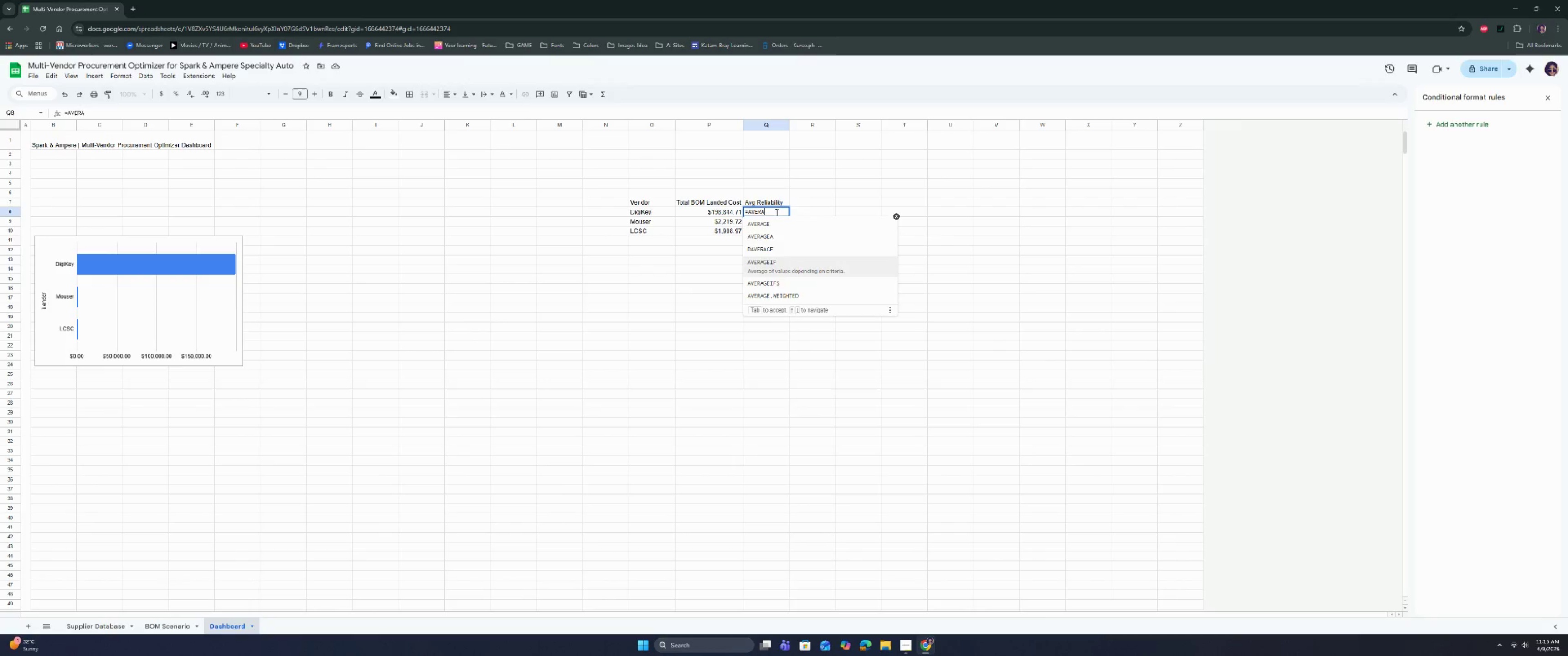 
key(ArrowDown)
 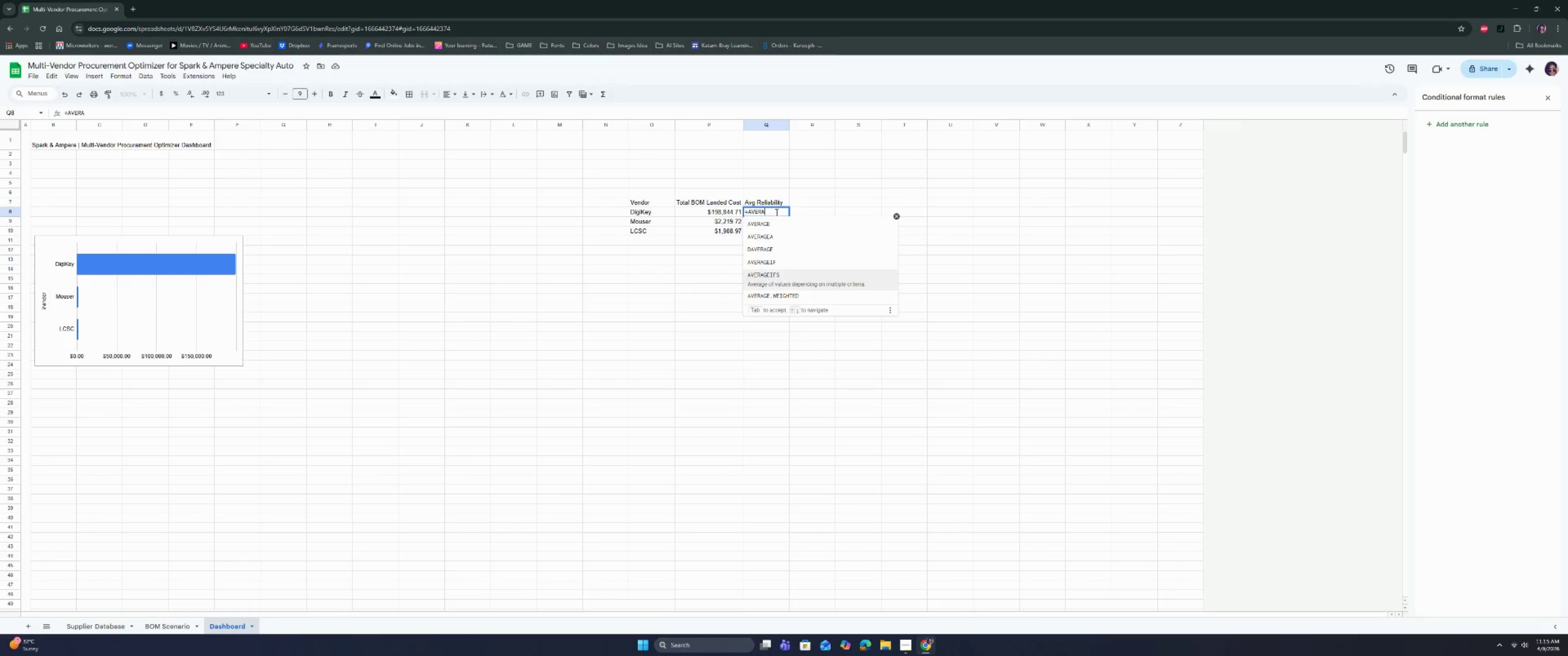 
key(Enter)
 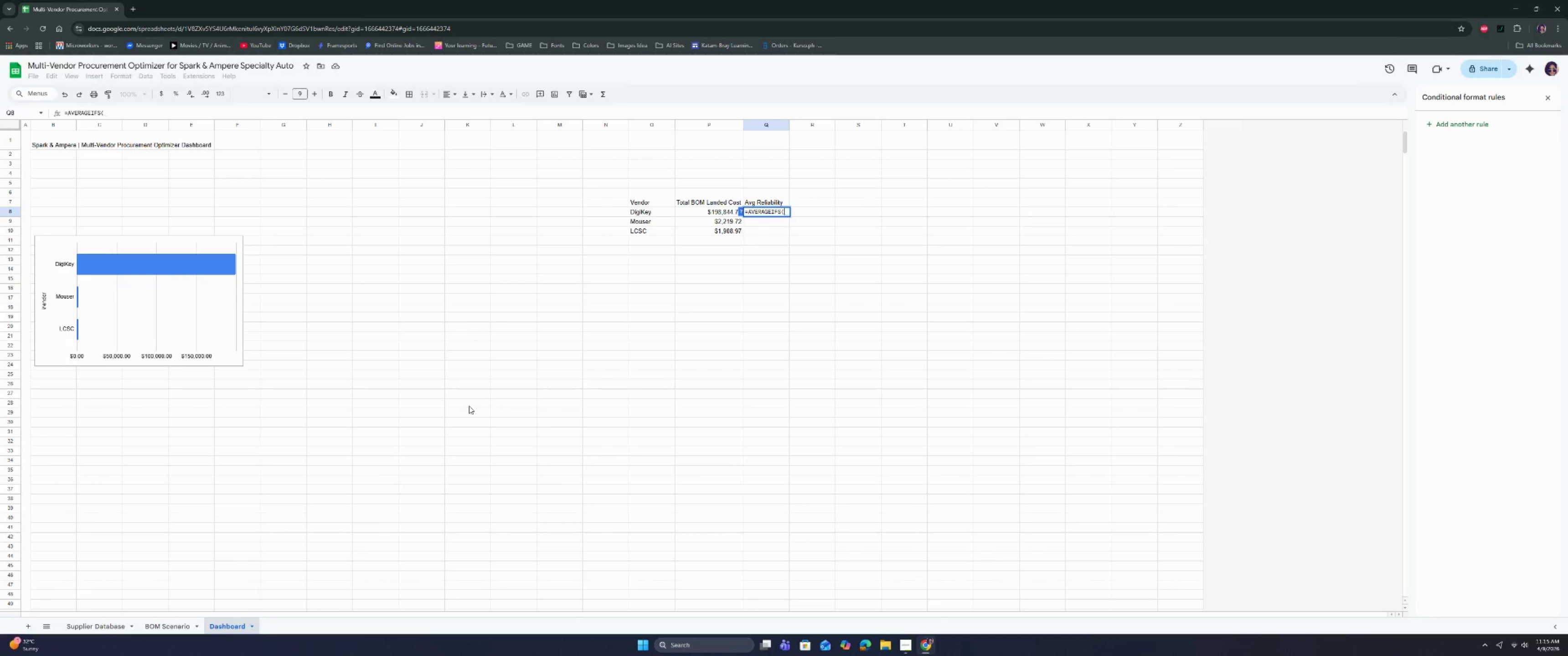 
left_click([94, 625])
 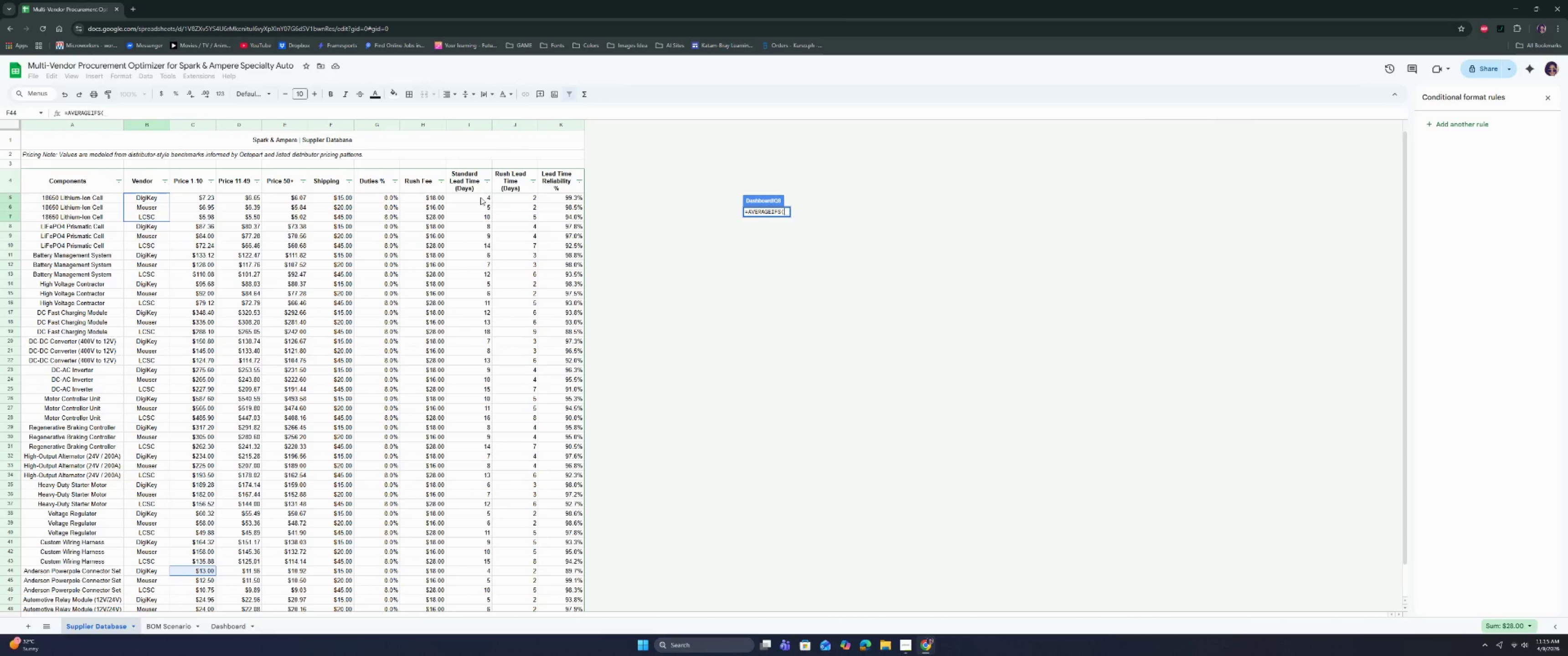 
left_click([558, 196])
 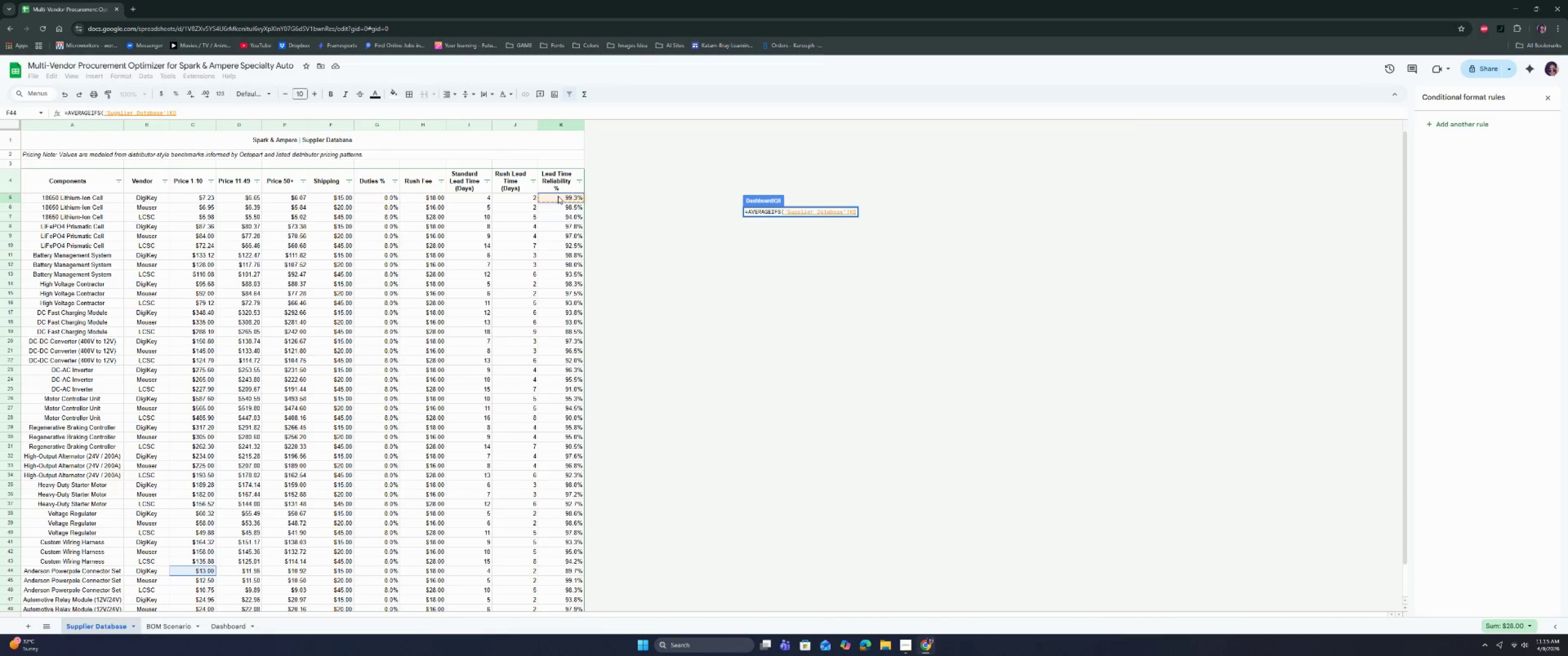 
type(:K49)
 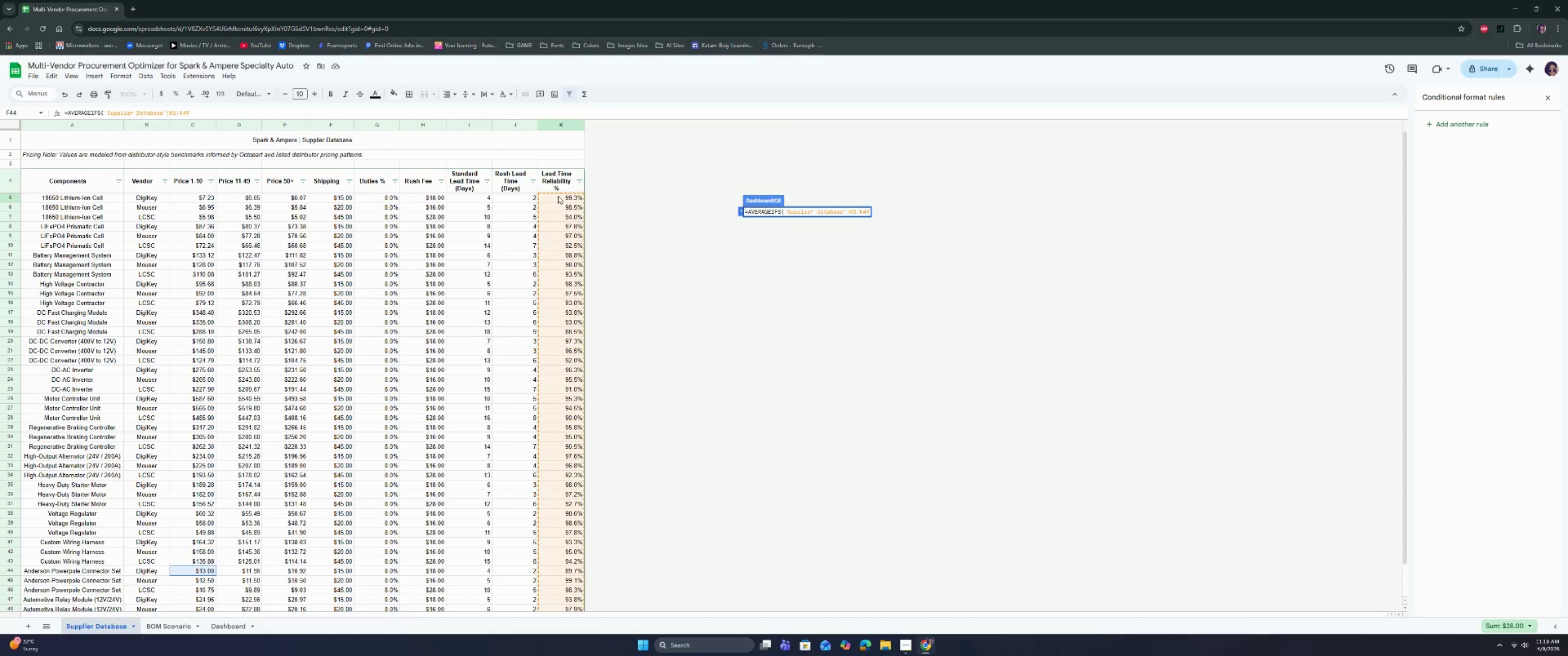 
key(ArrowLeft)
 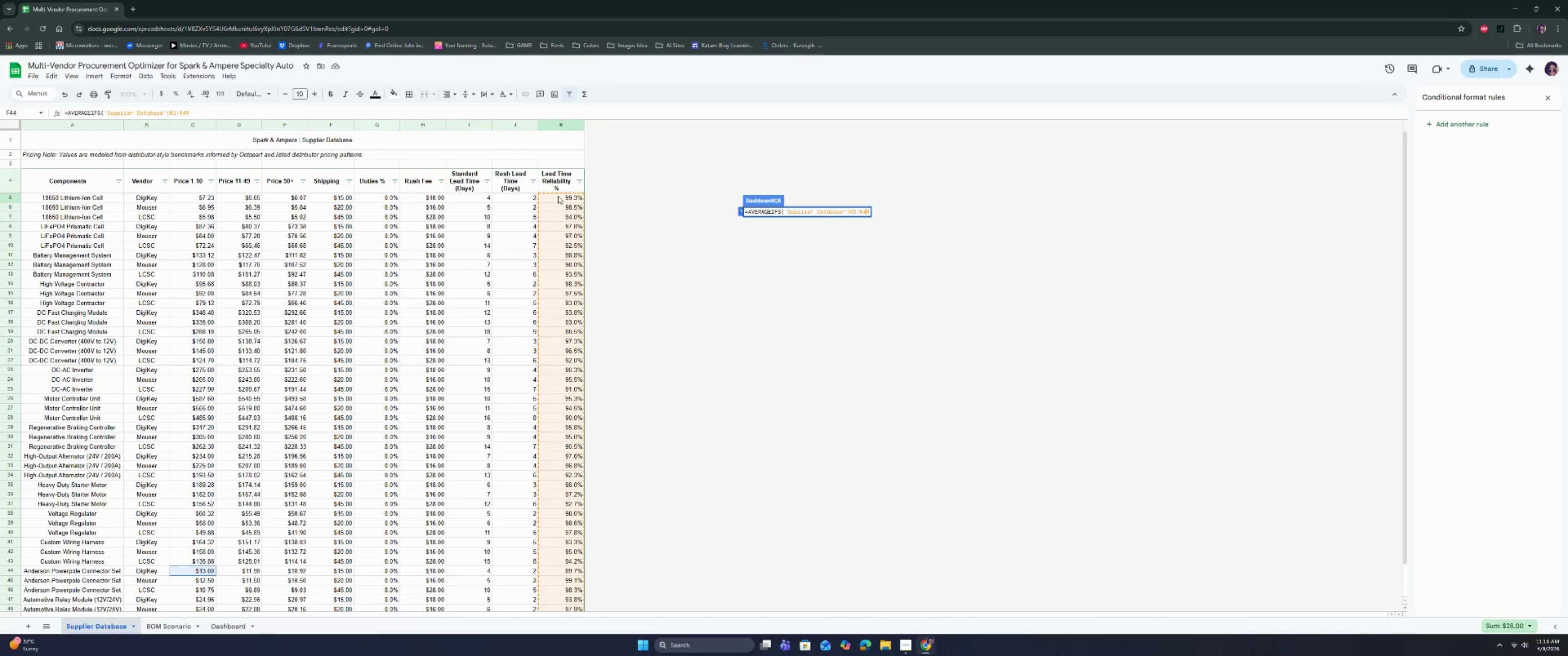 
key(ArrowLeft)
 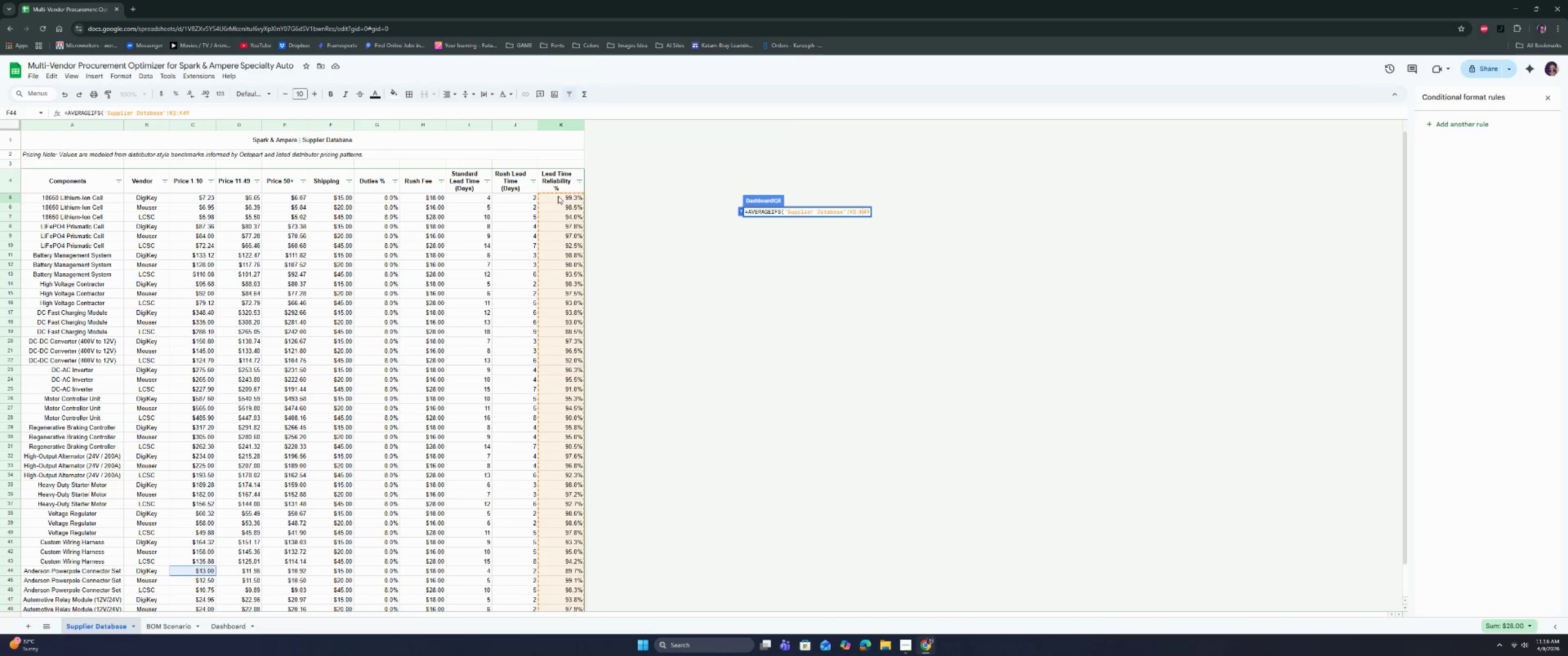 
key(ArrowLeft)
 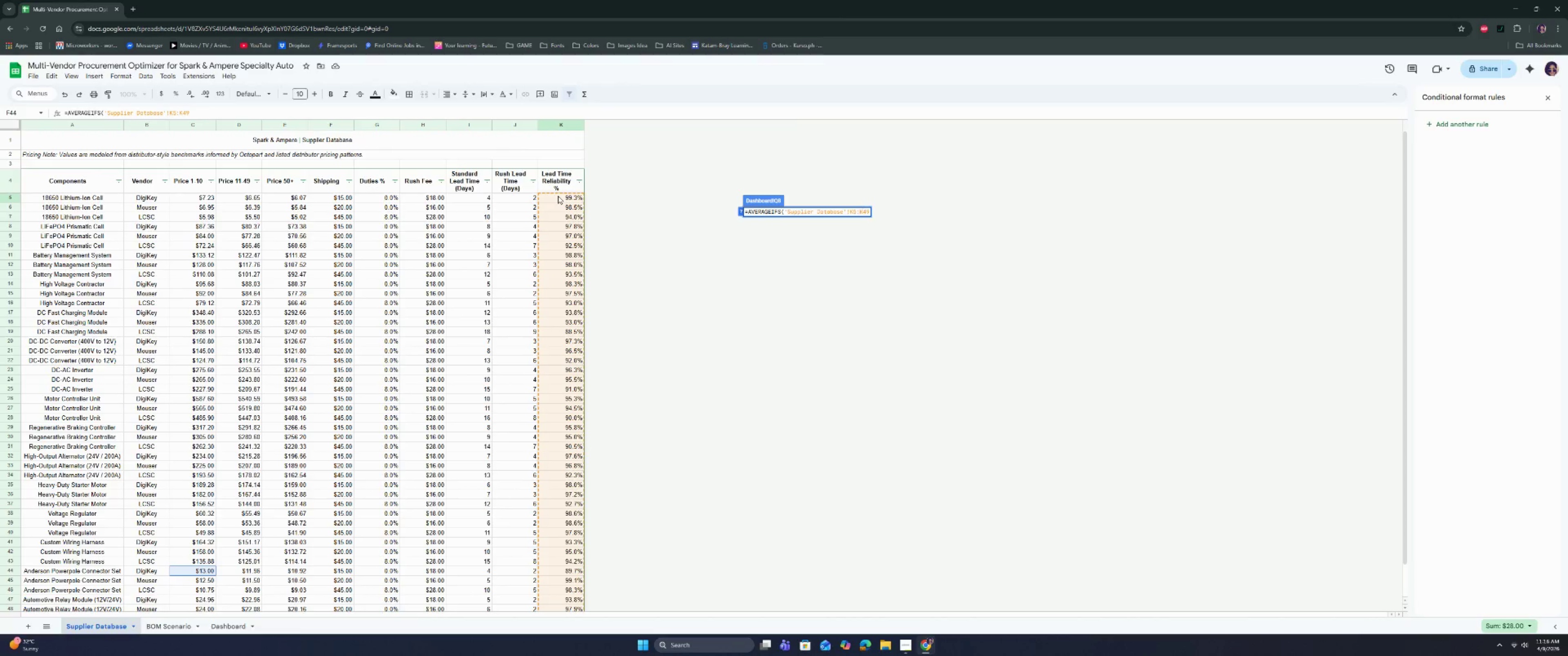 
key(ArrowLeft)
 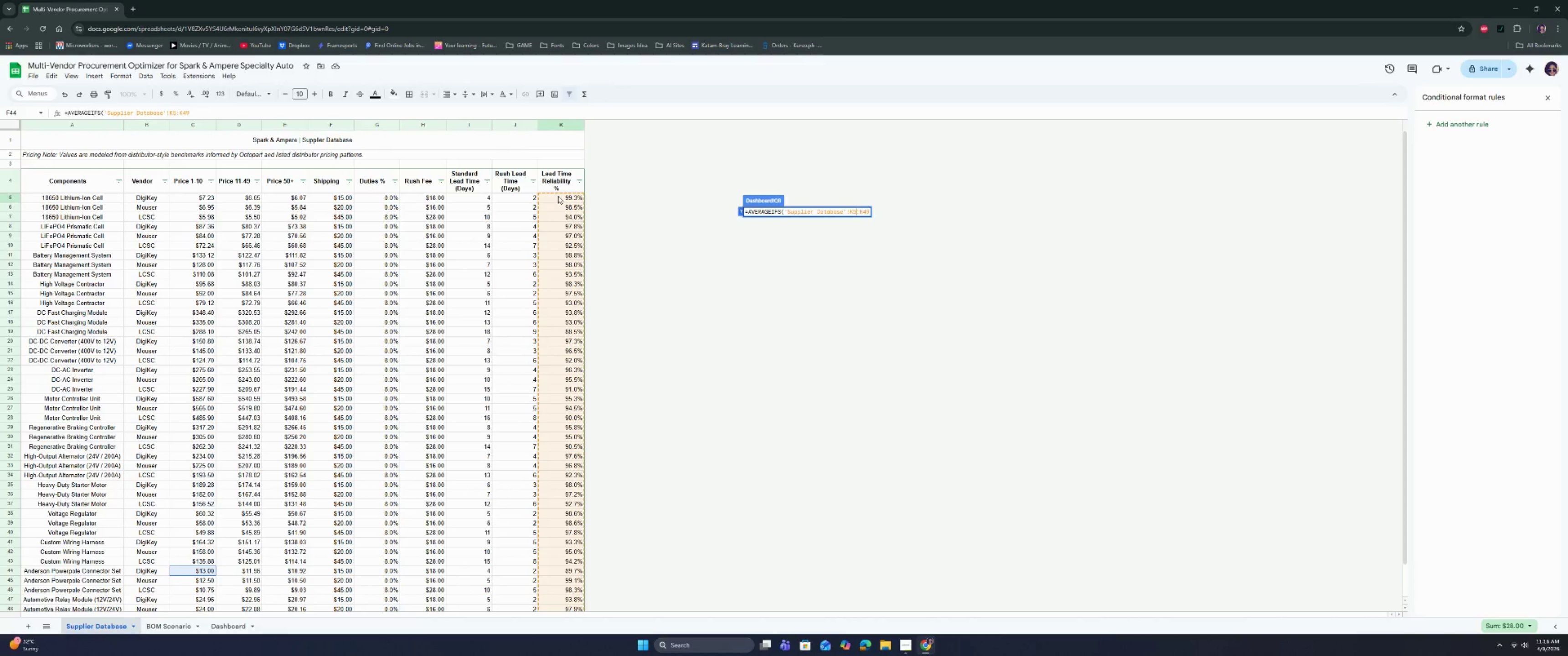 
key(ArrowLeft)
 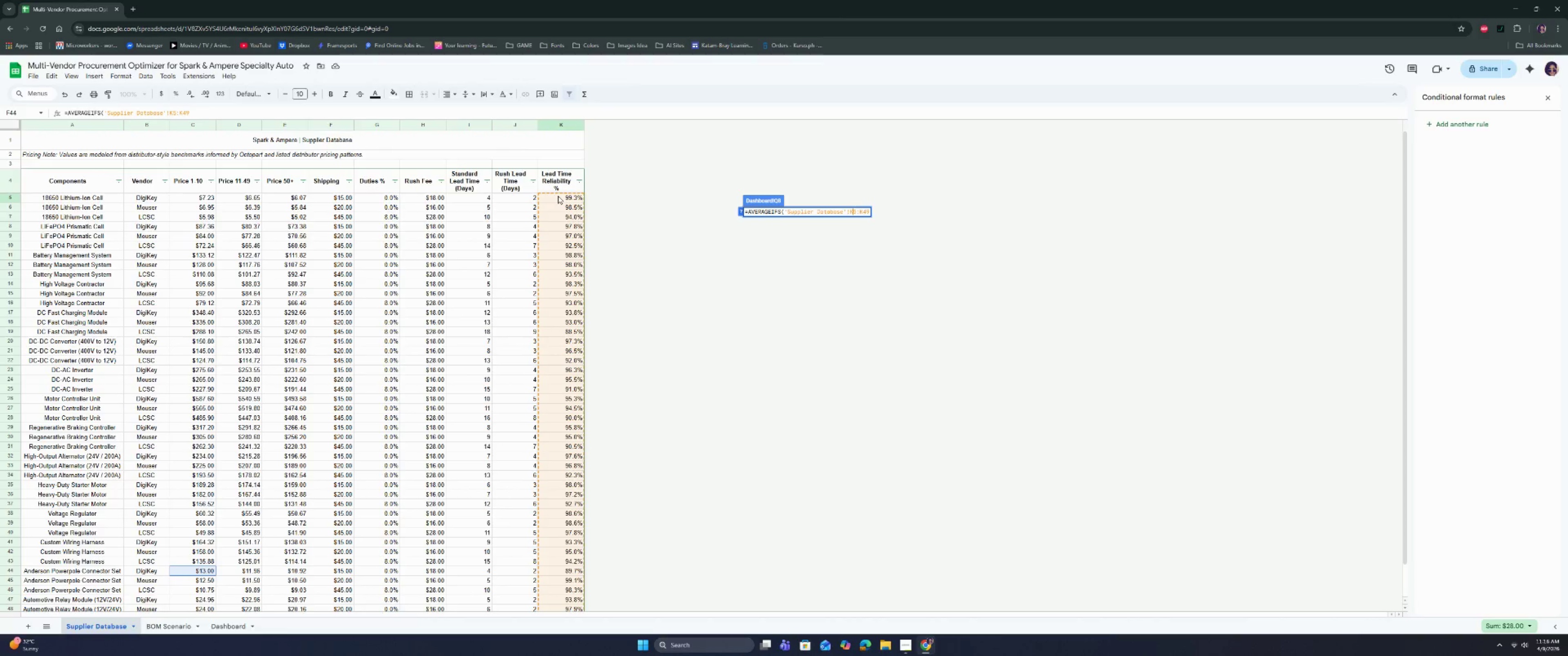 
key(ArrowLeft)
 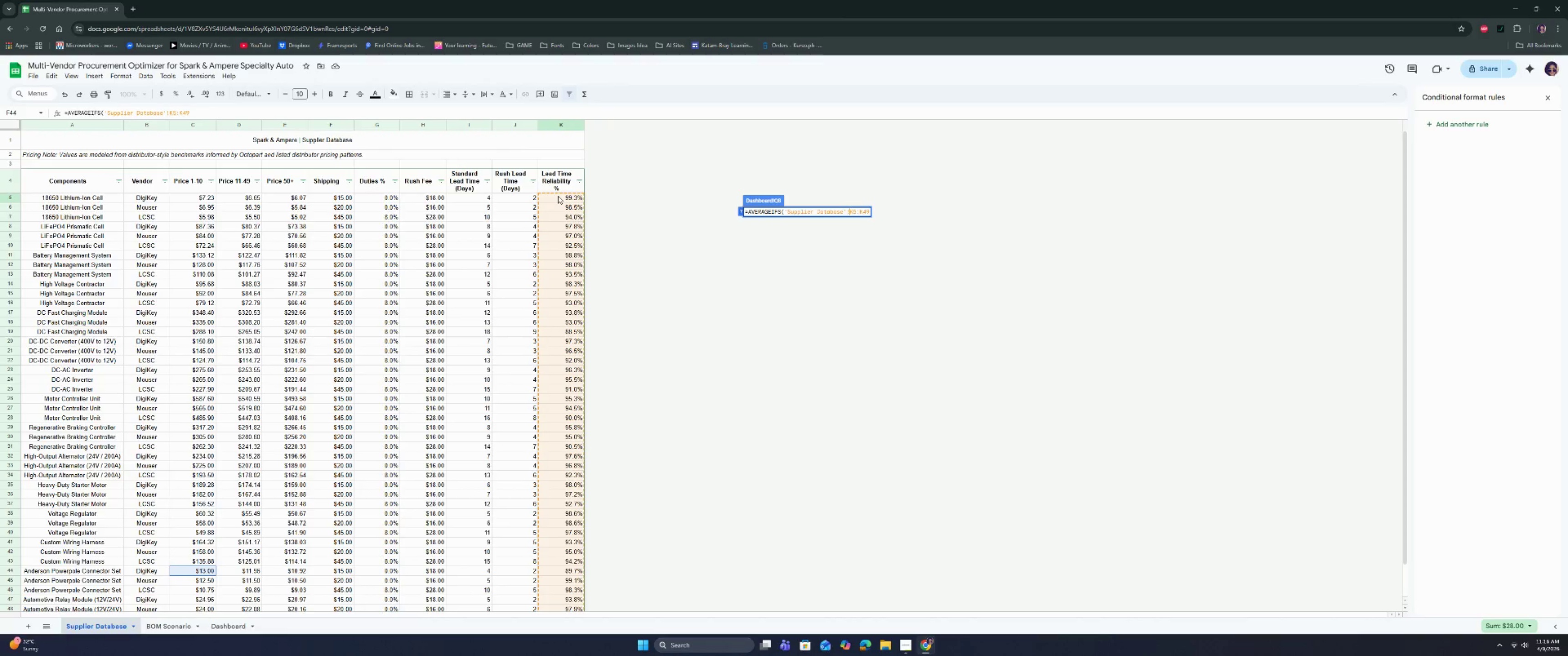 
key(Shift+ShiftRight)
 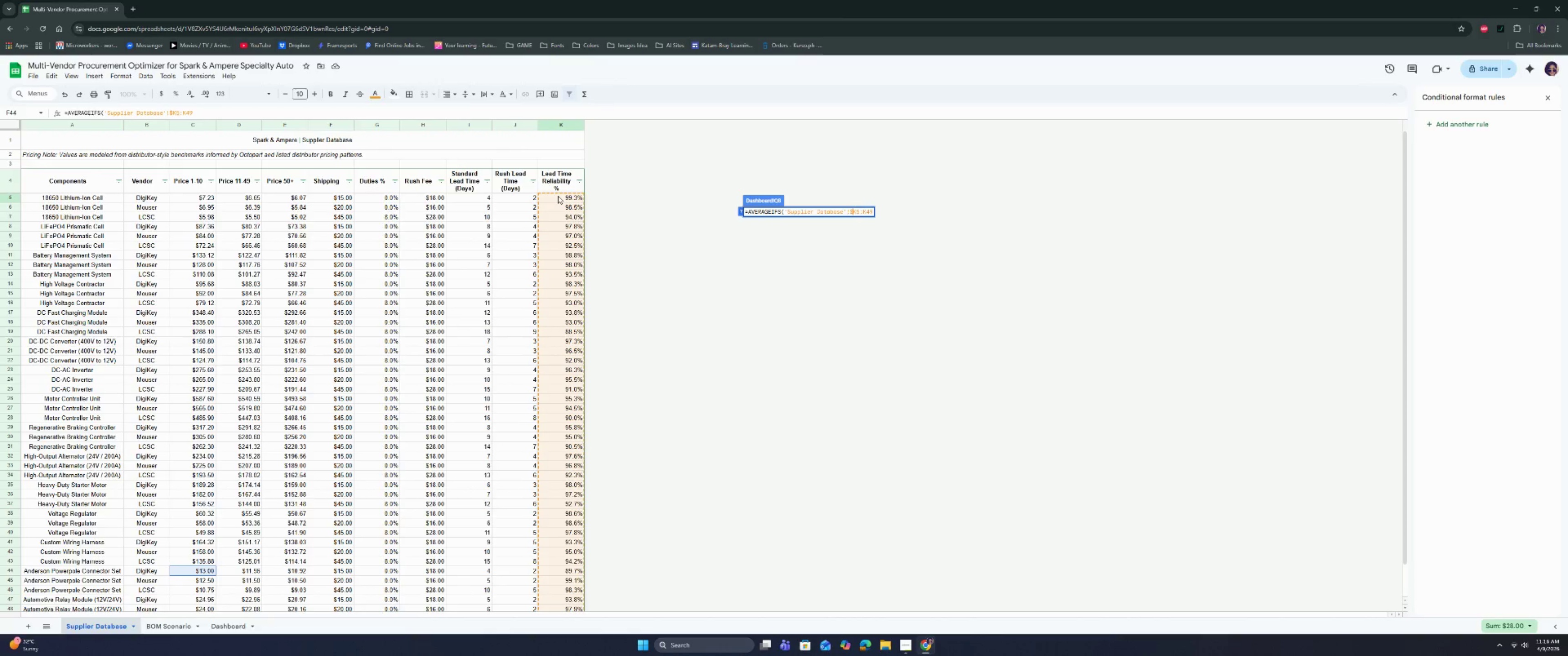 
key(Shift+4)
 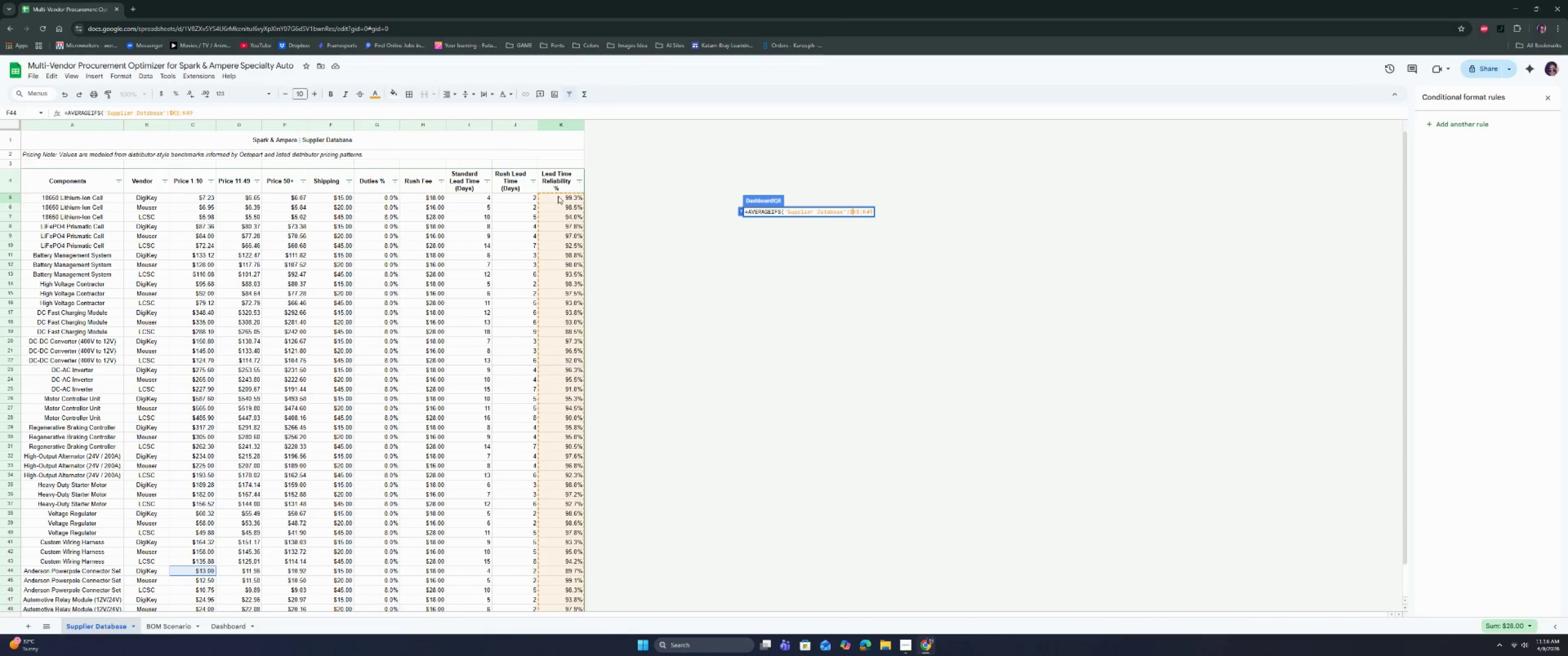 
key(ArrowRight)
 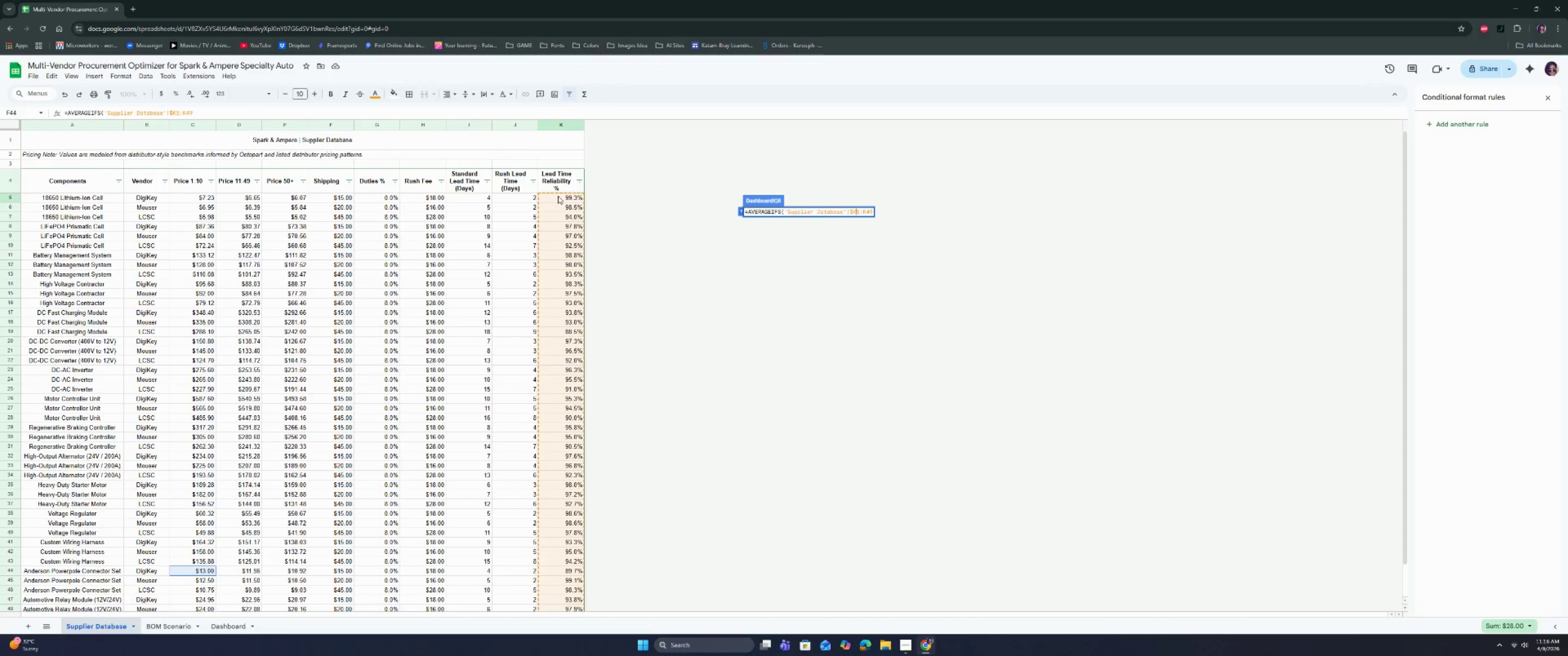 
key(Shift+ShiftRight)
 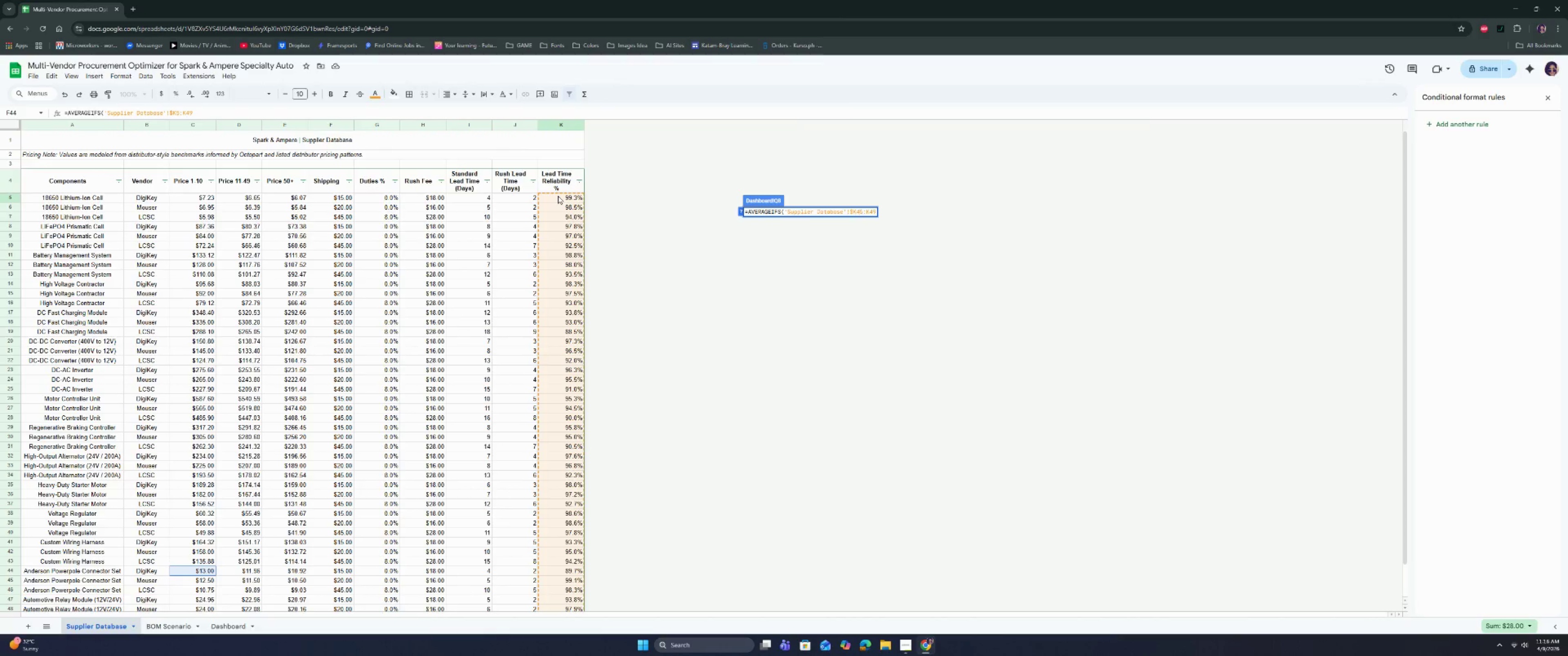 
key(4)
 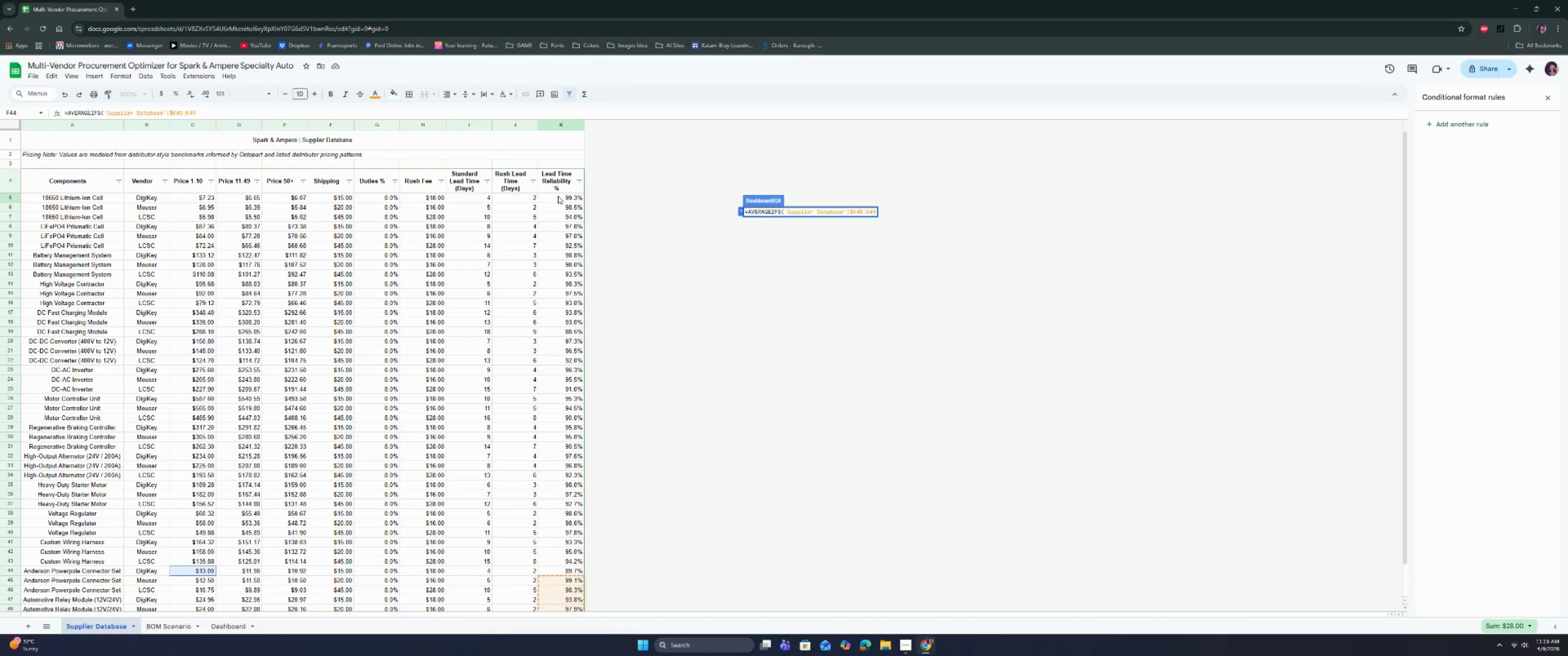 
key(ArrowRight)
 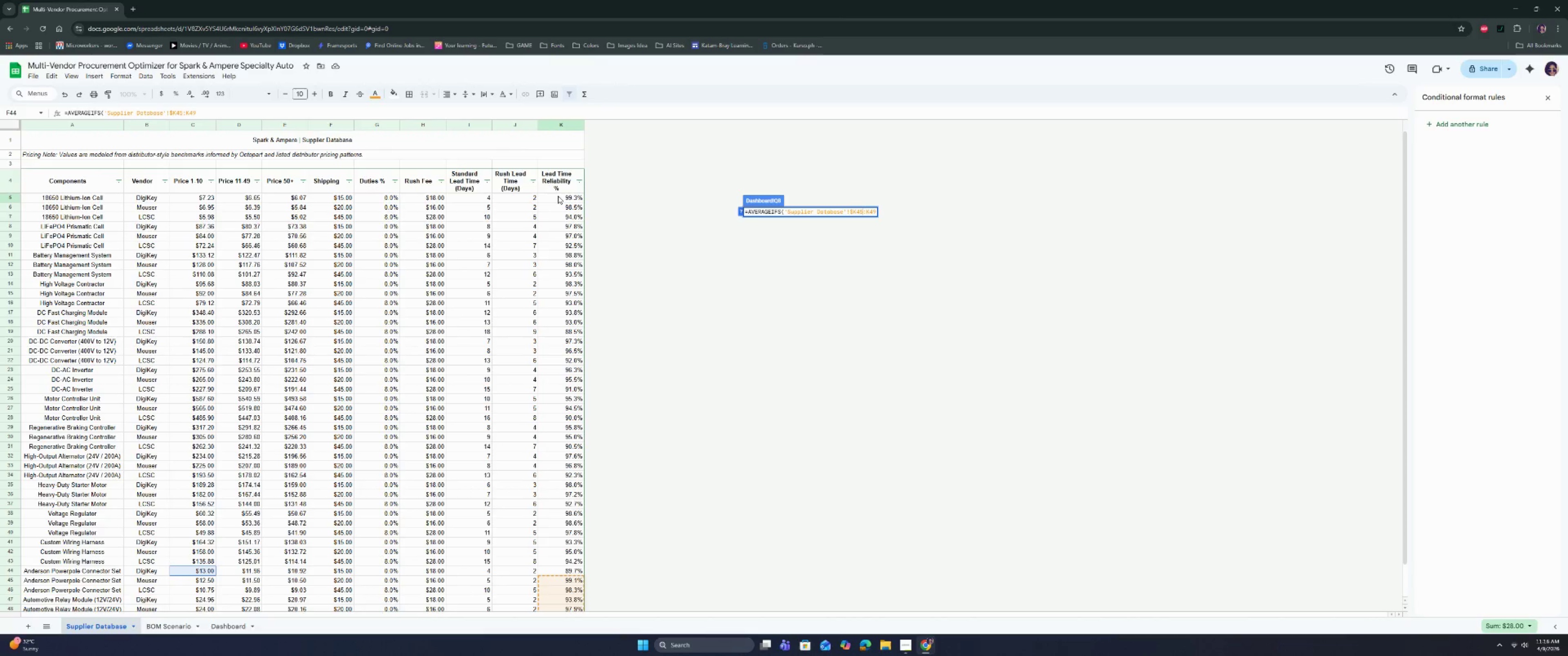 
key(ArrowRight)
 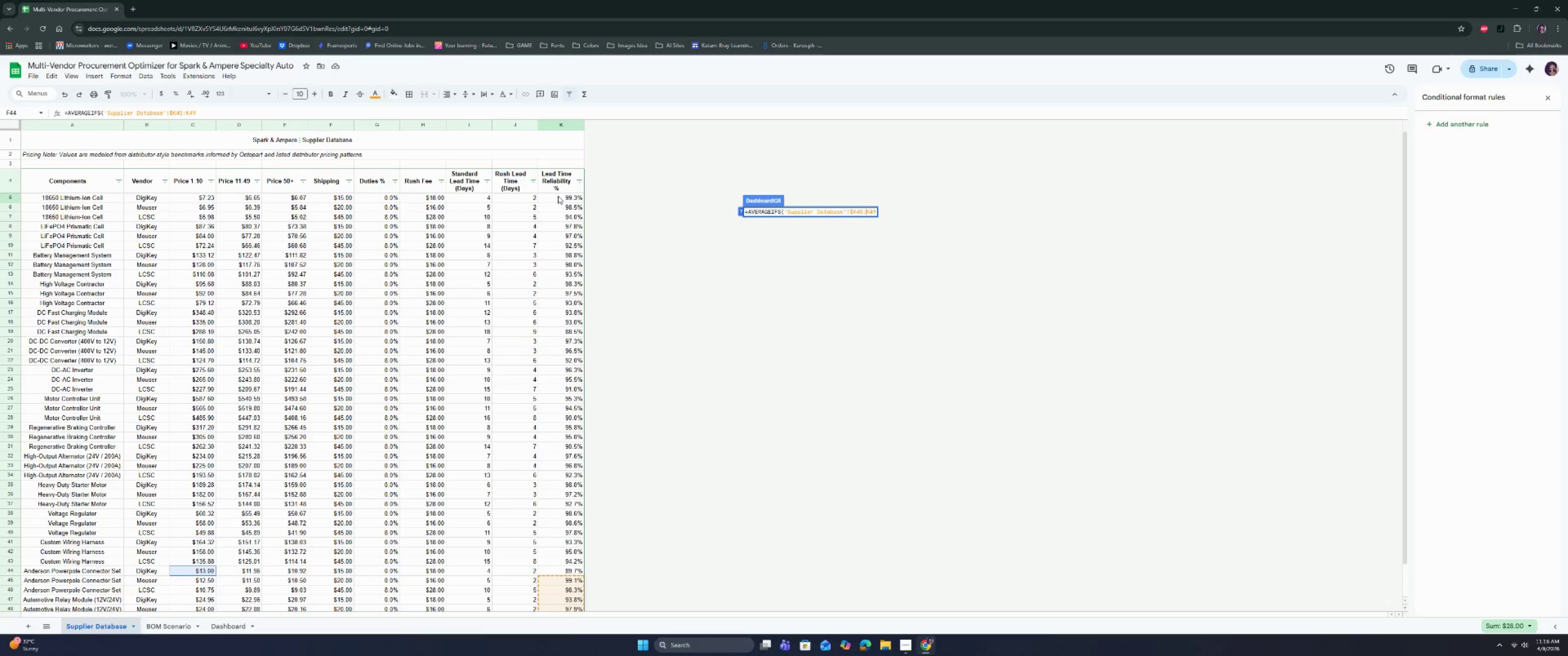 
key(Shift+ShiftRight)
 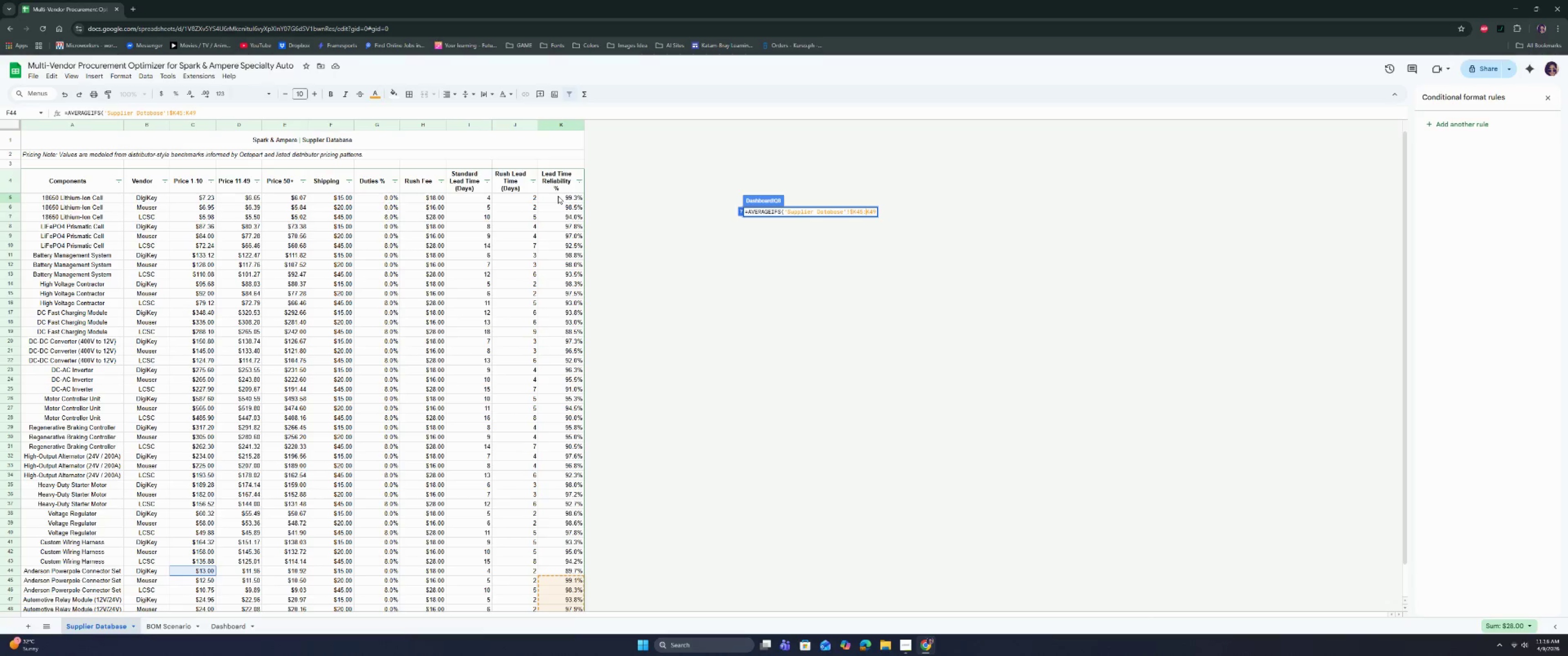 
key(Shift+4)
 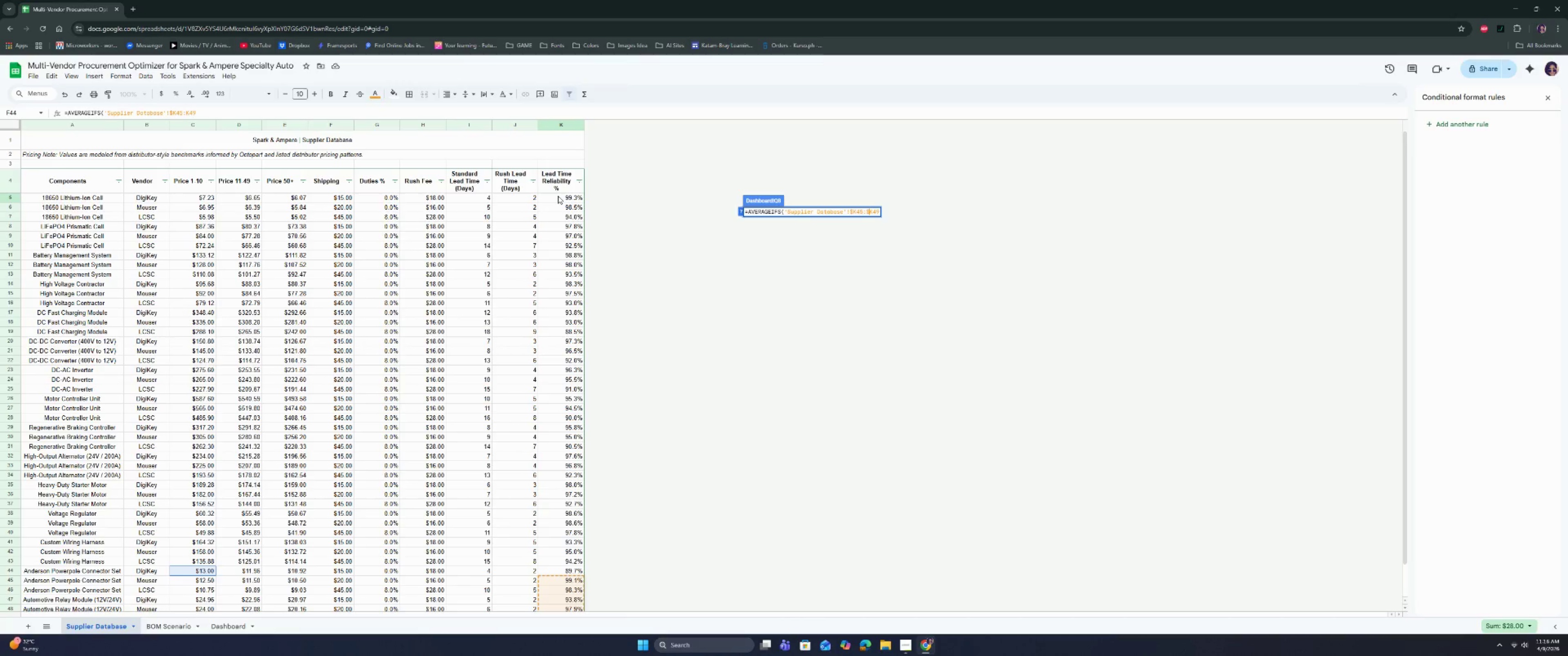 
key(ArrowRight)
 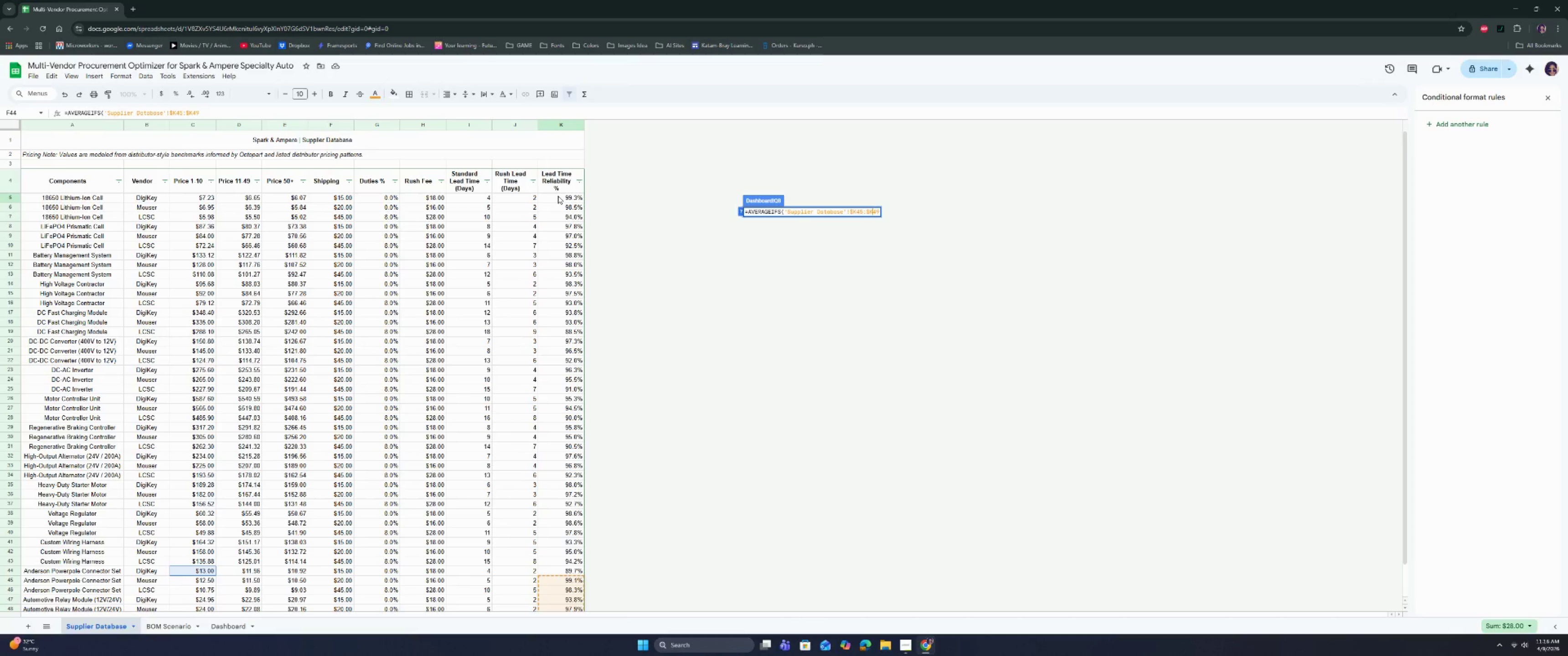 
key(Shift+ShiftRight)
 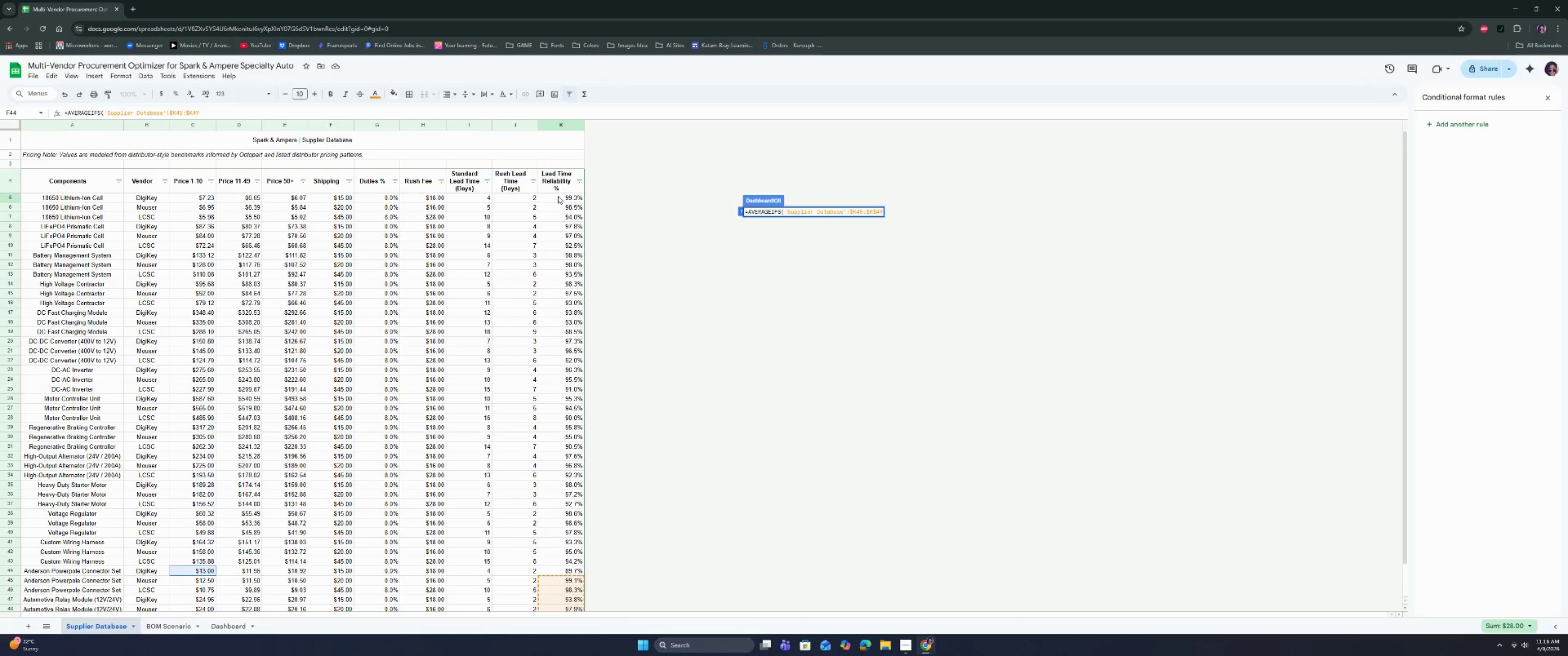 
key(Shift+4)
 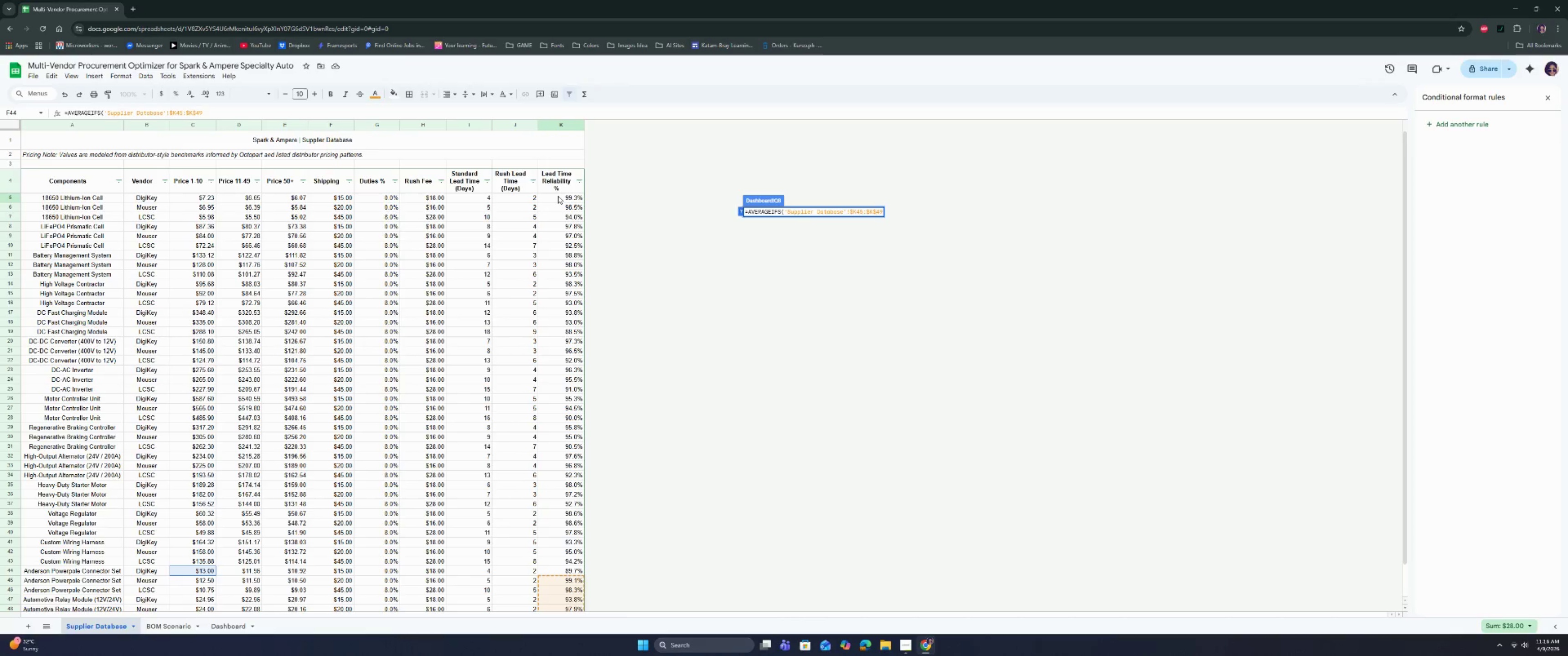 
key(ArrowRight)
 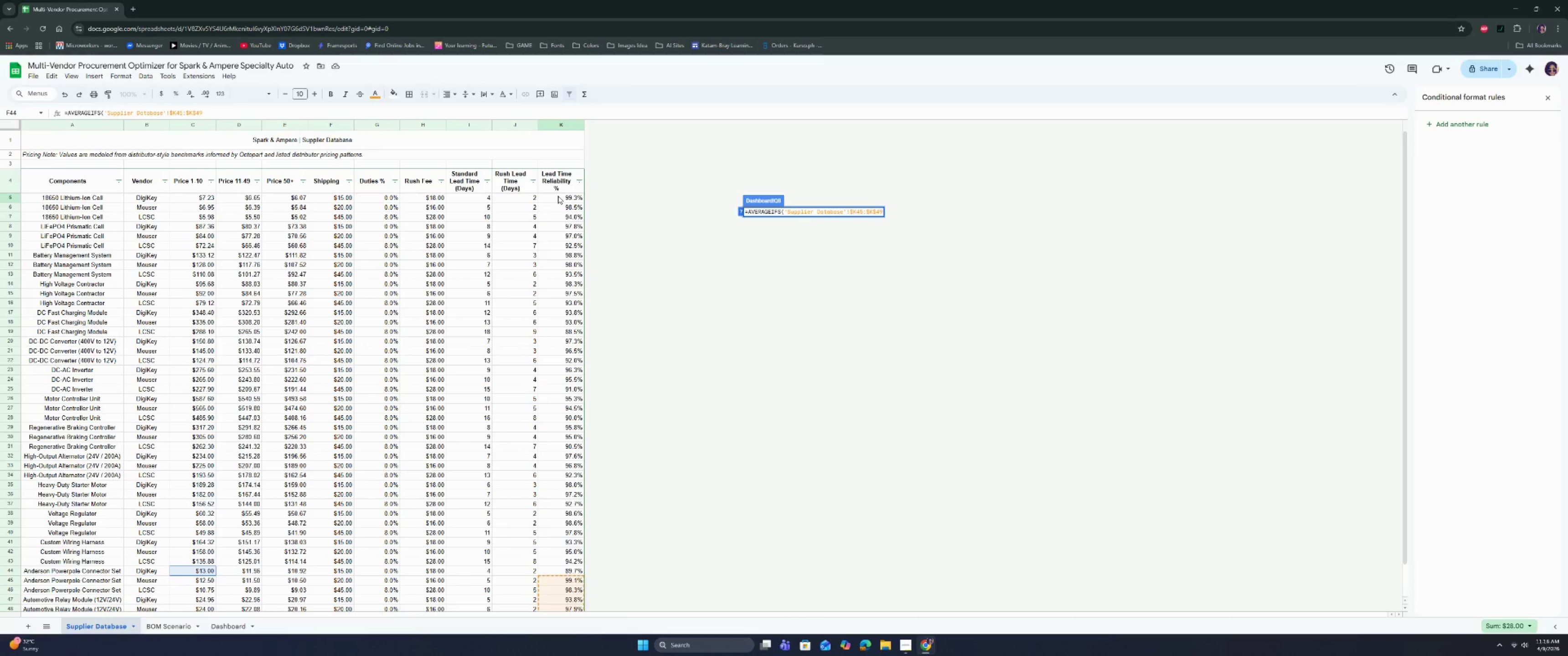 
key(ArrowRight)
 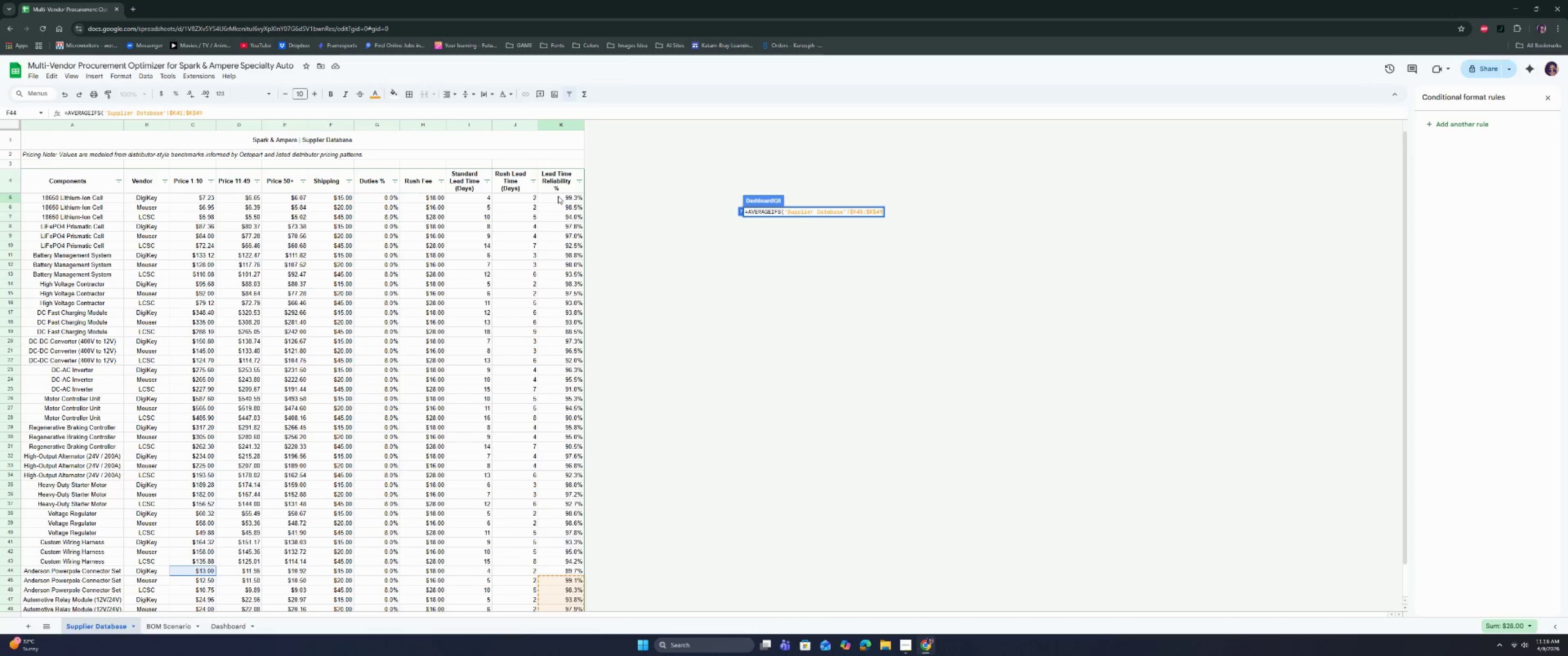 
key(Comma)
 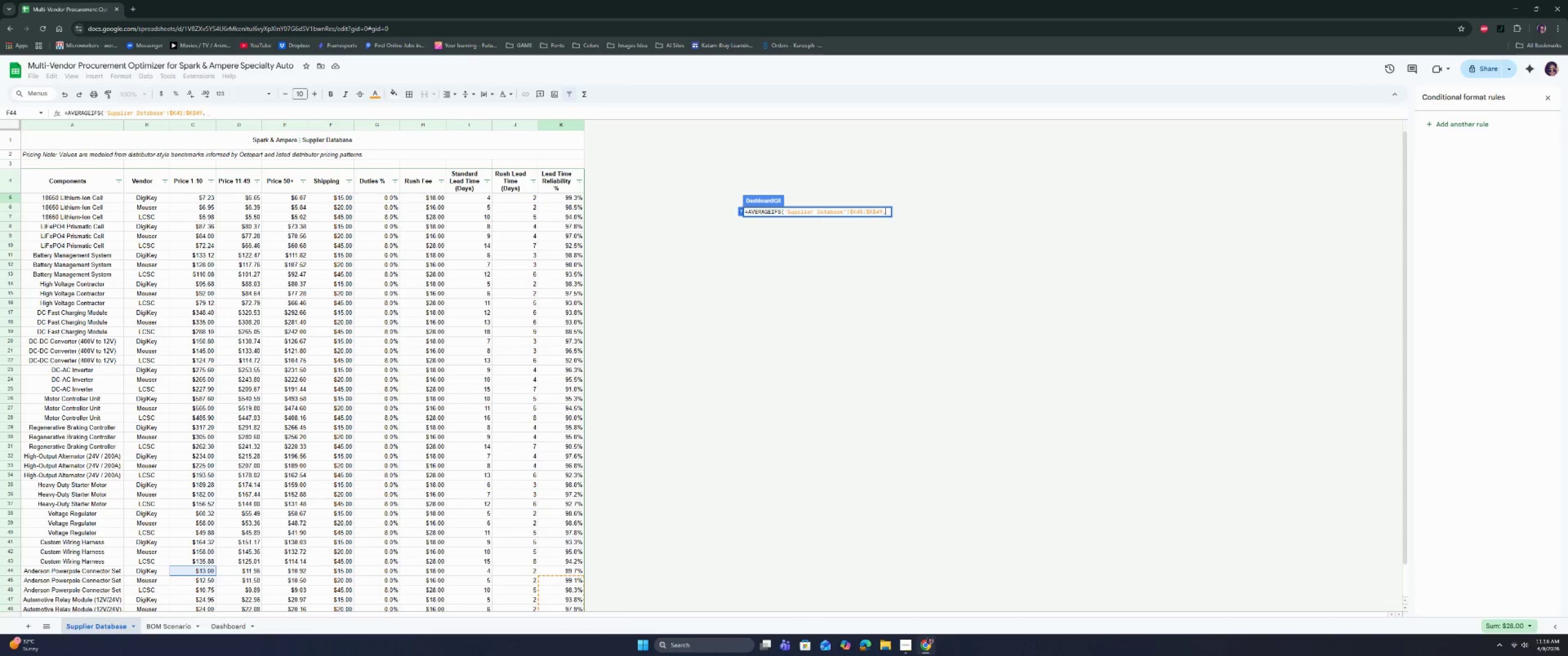 
key(Space)
 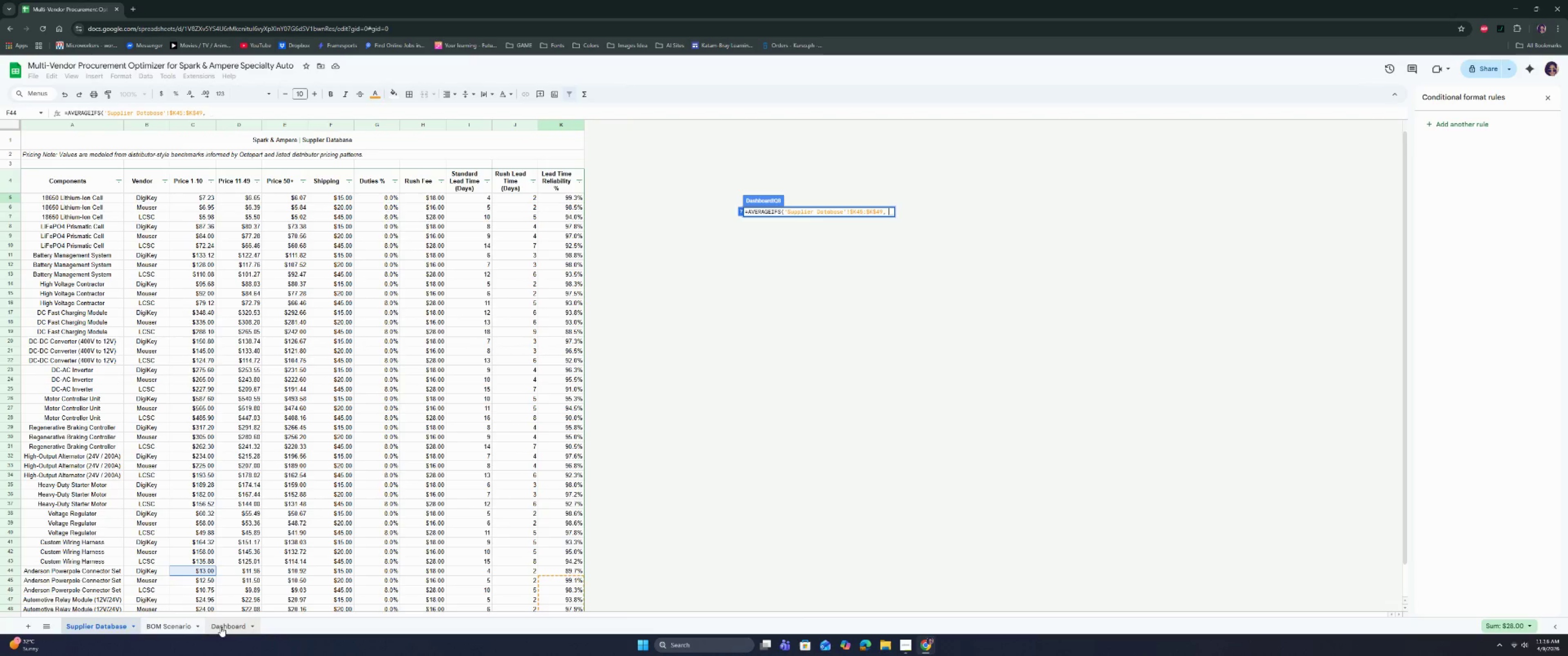 
left_click([221, 626])
 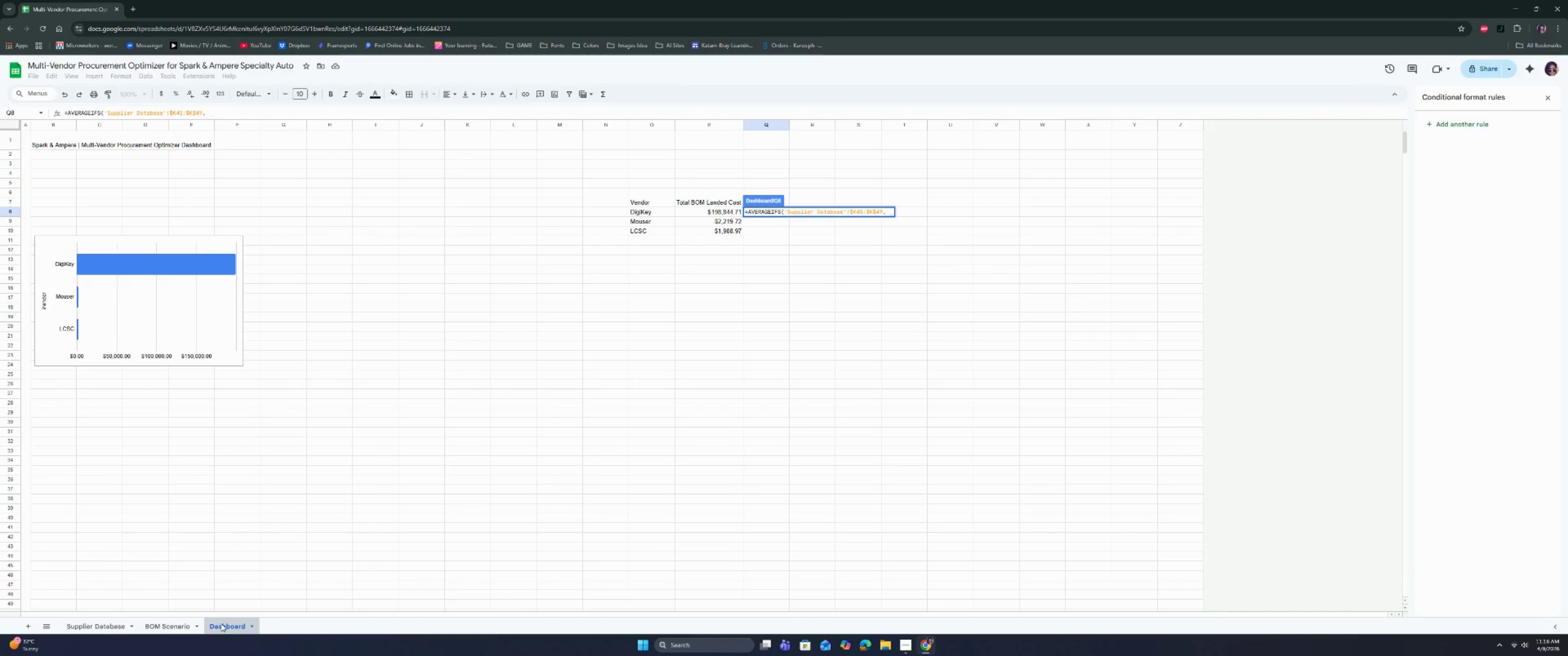 
wait(8.35)
 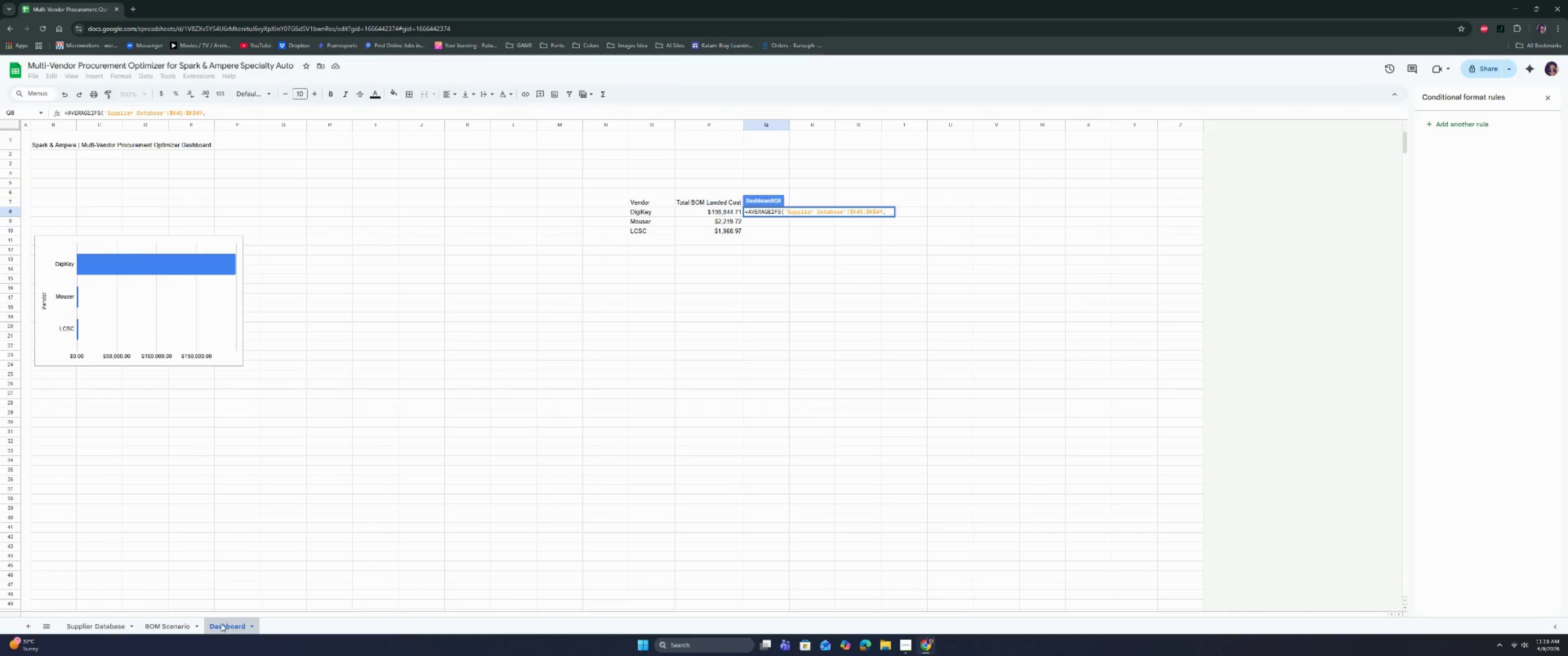 
left_click([649, 210])
 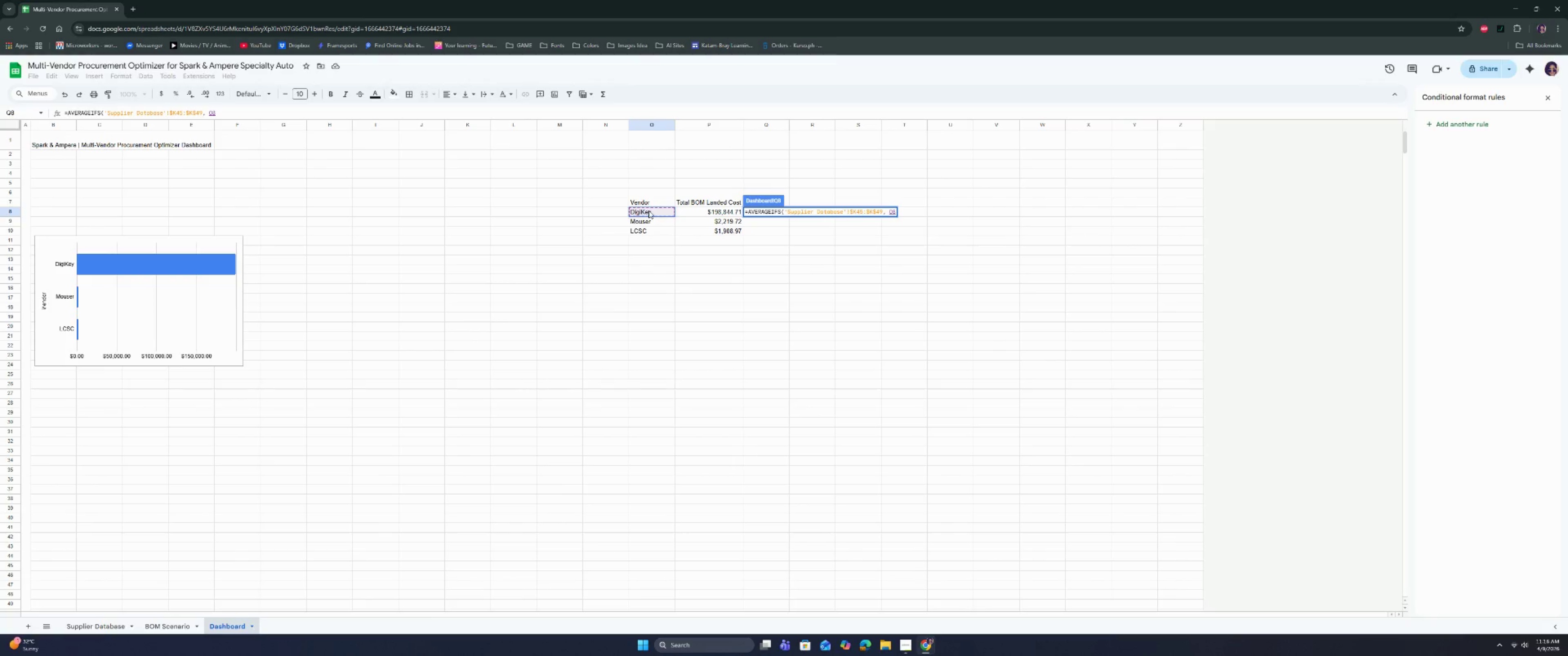 
key(Enter)
 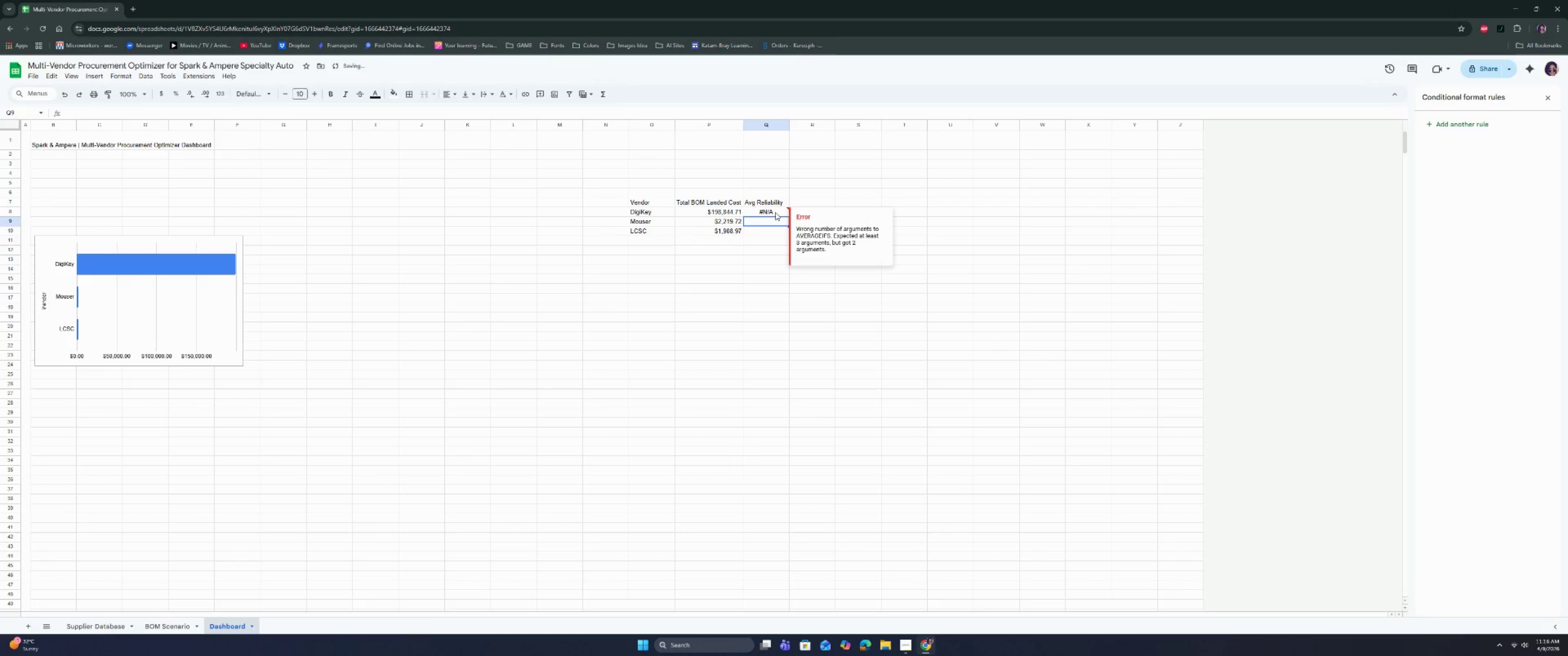 
double_click([775, 213])
 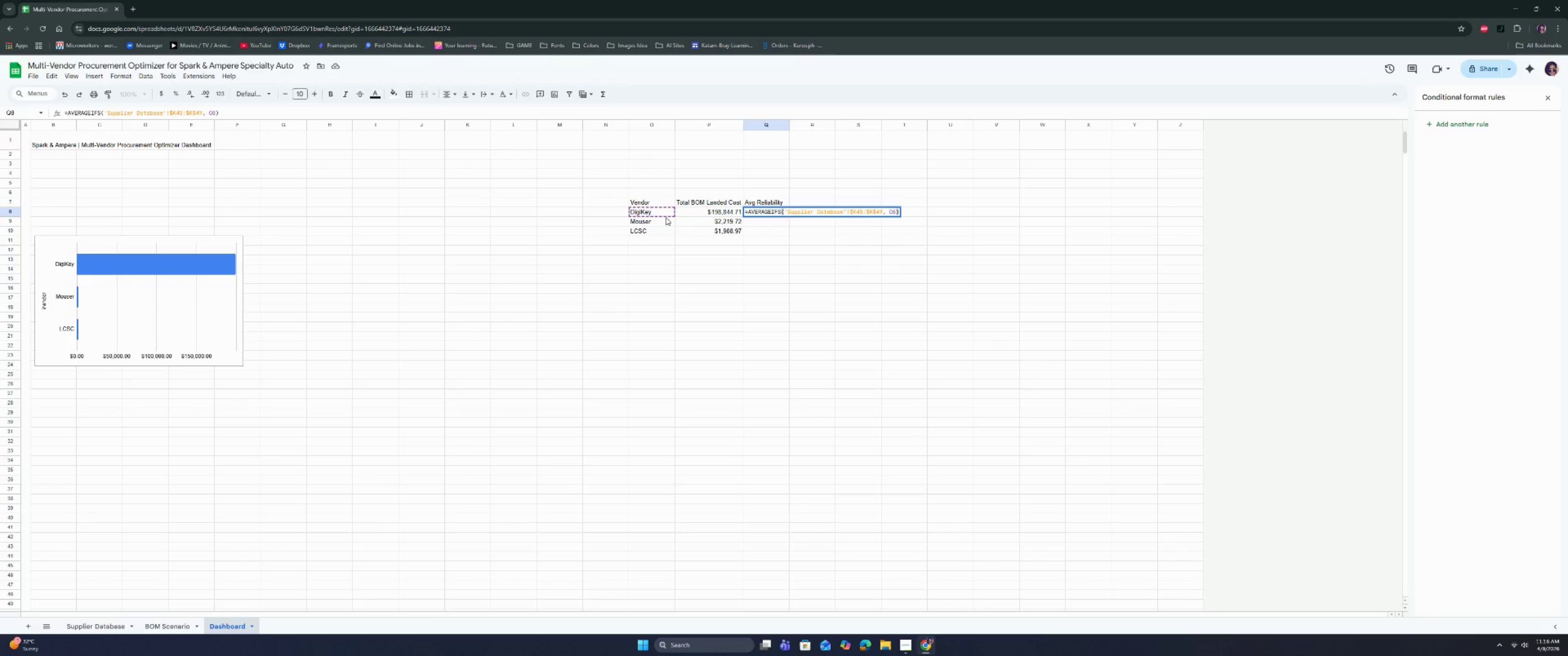 
wait(9.19)
 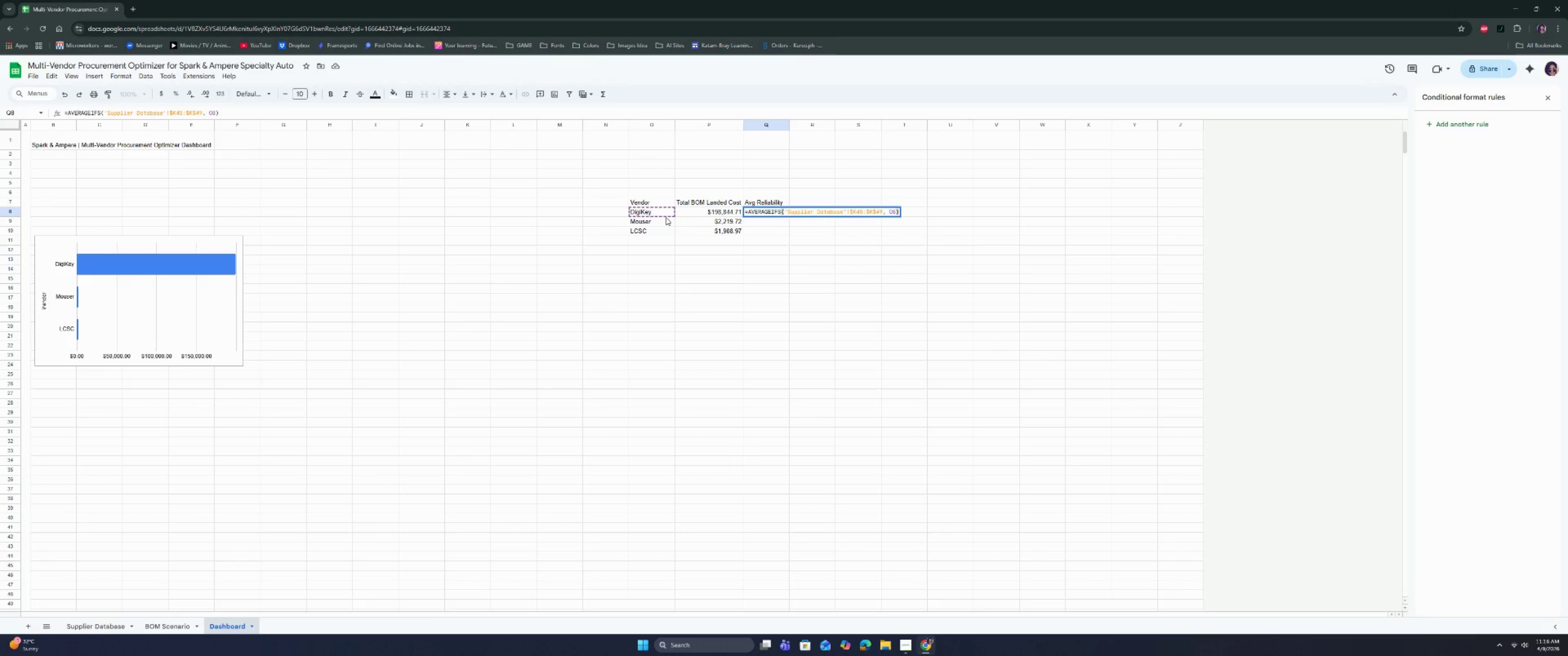 
left_click([897, 210])
 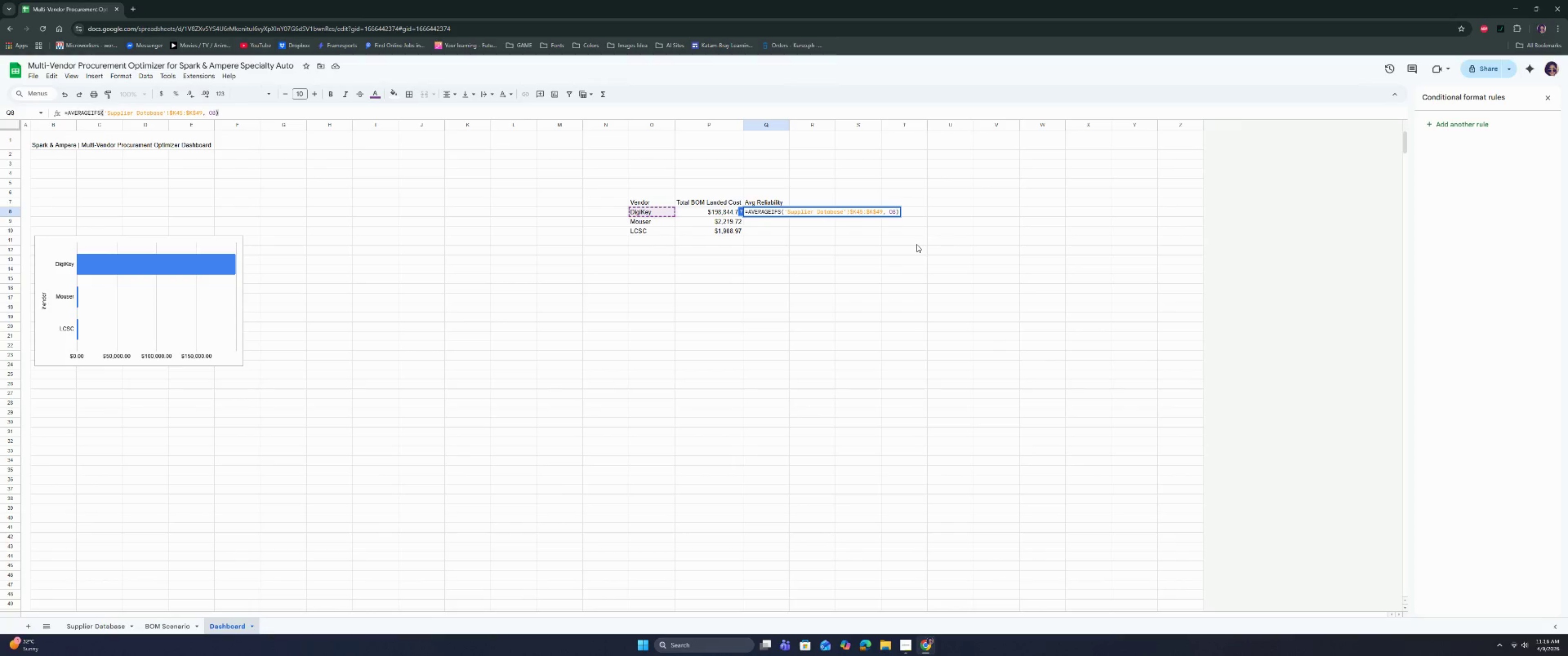 
key(Backspace)
 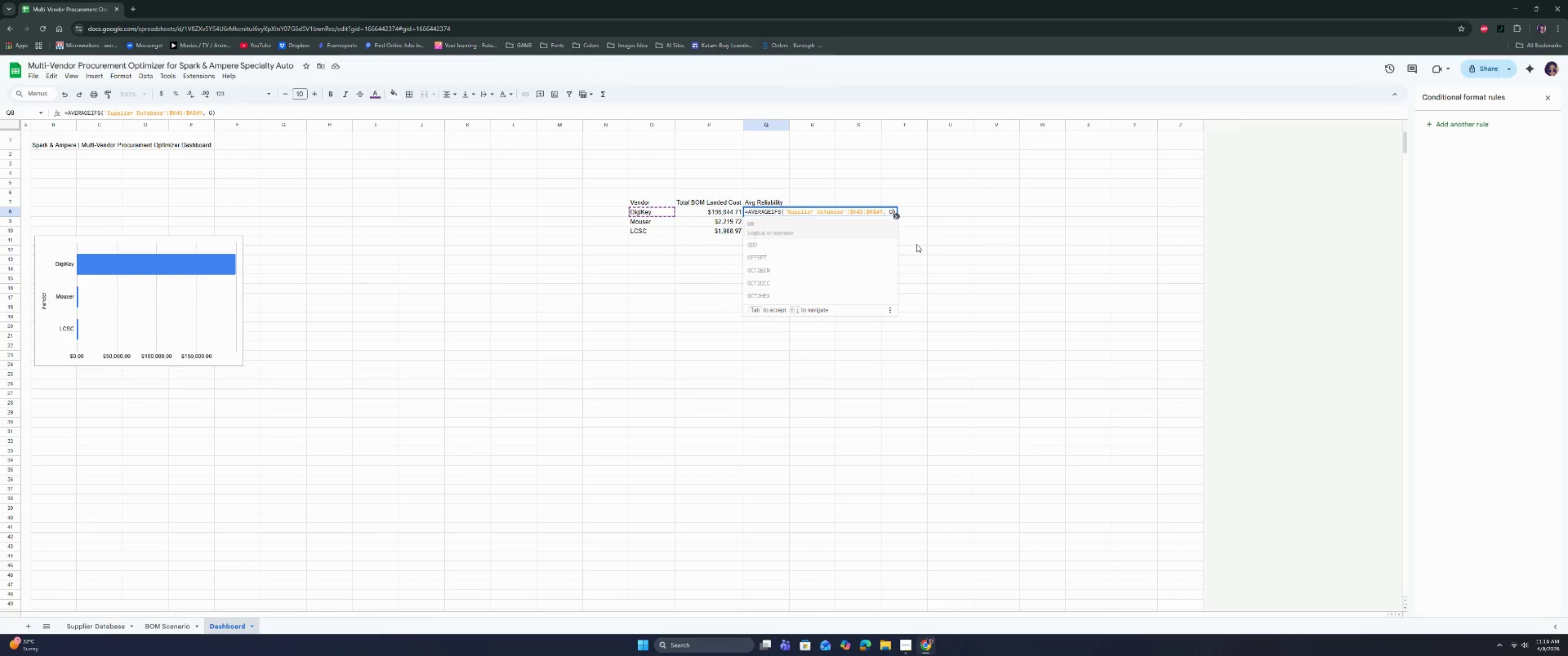 
key(Backspace)
 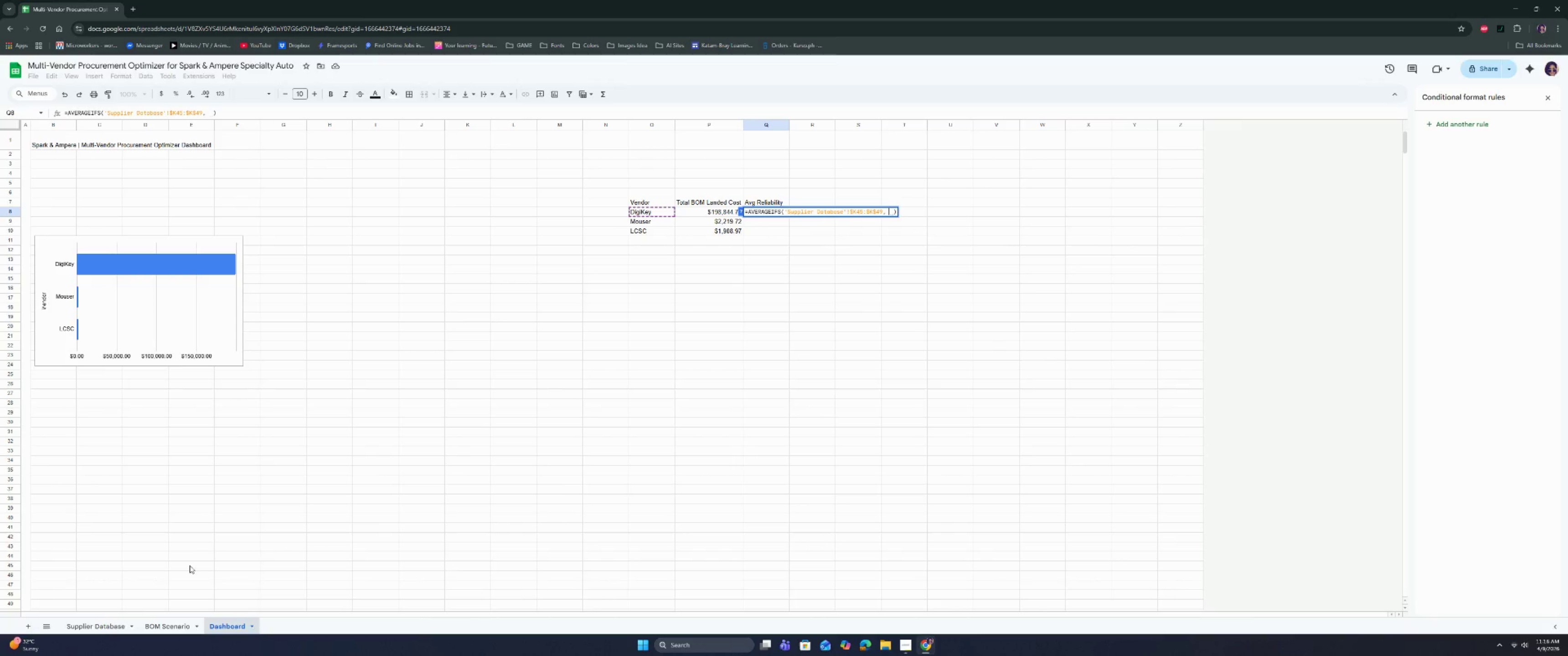 
left_click([106, 623])
 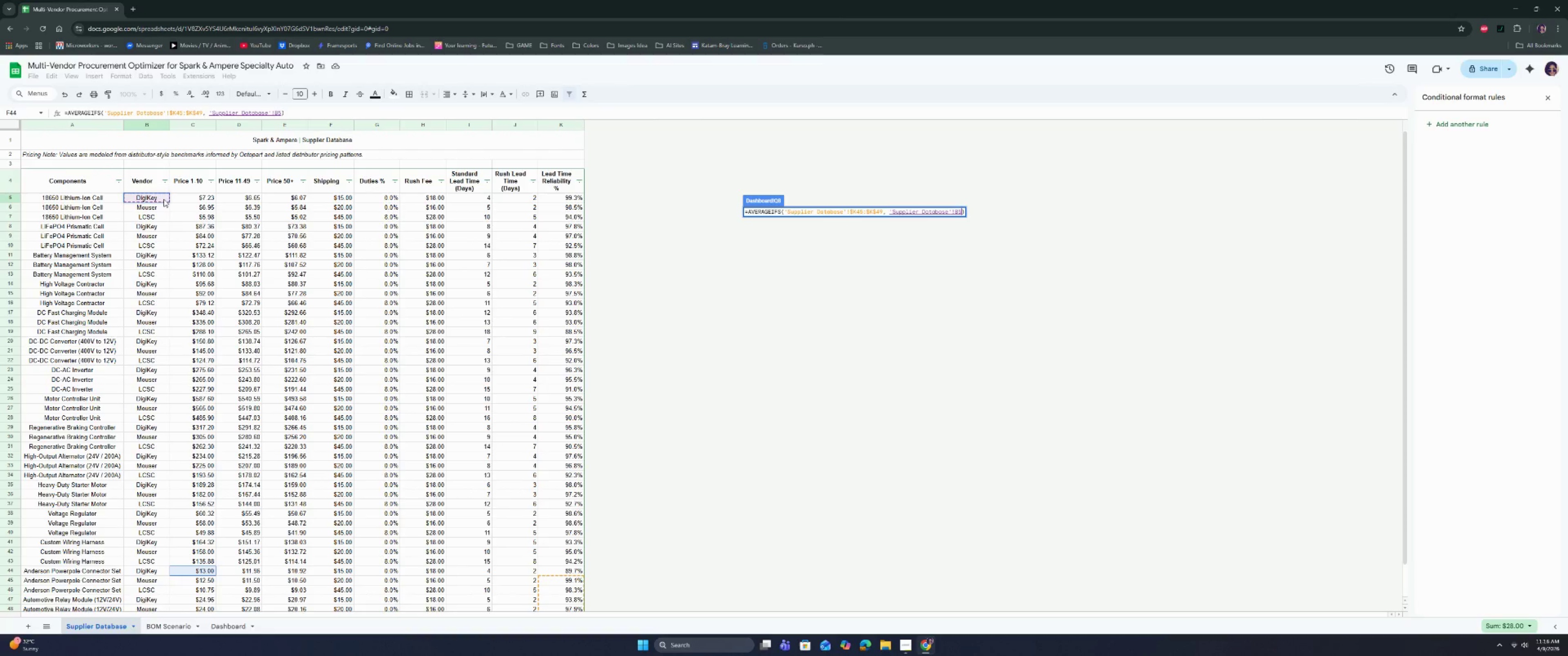 
type(:B49)
 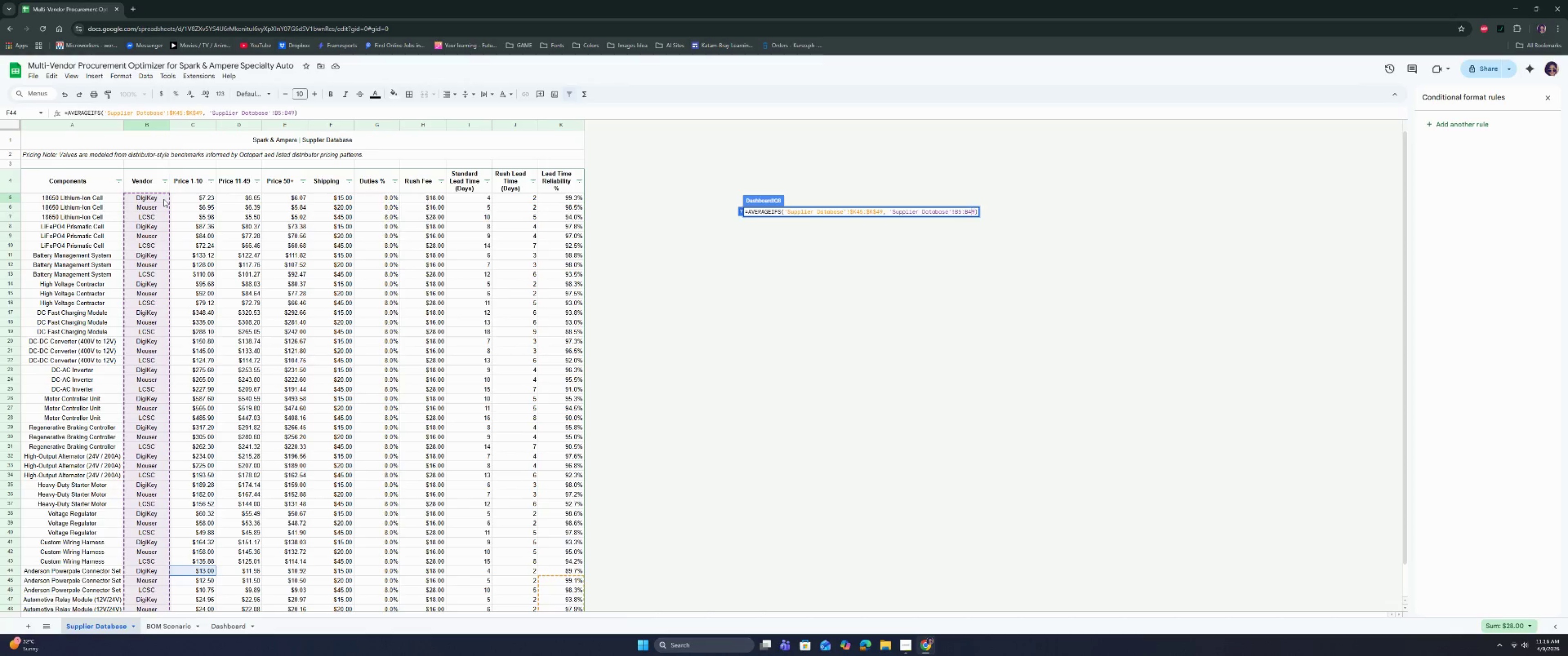 
key(ArrowLeft)
 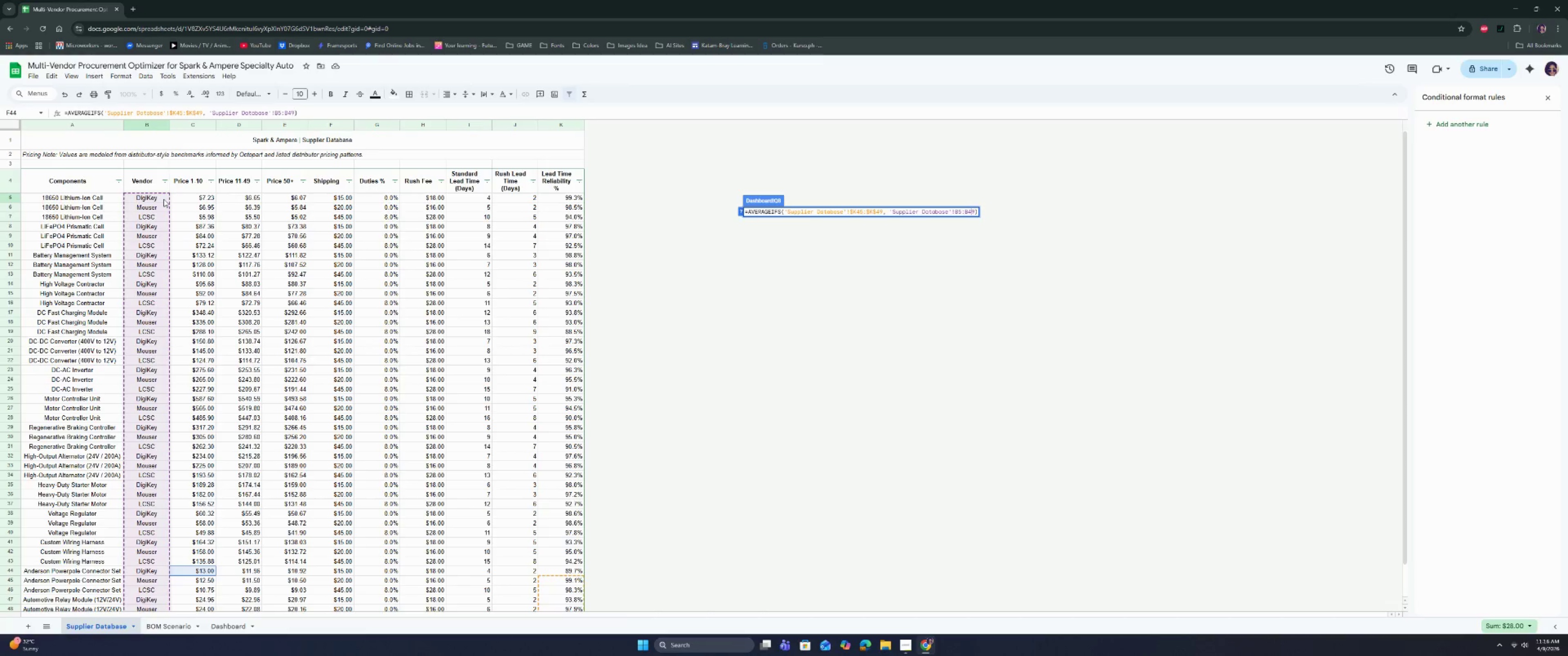 
key(ArrowLeft)
 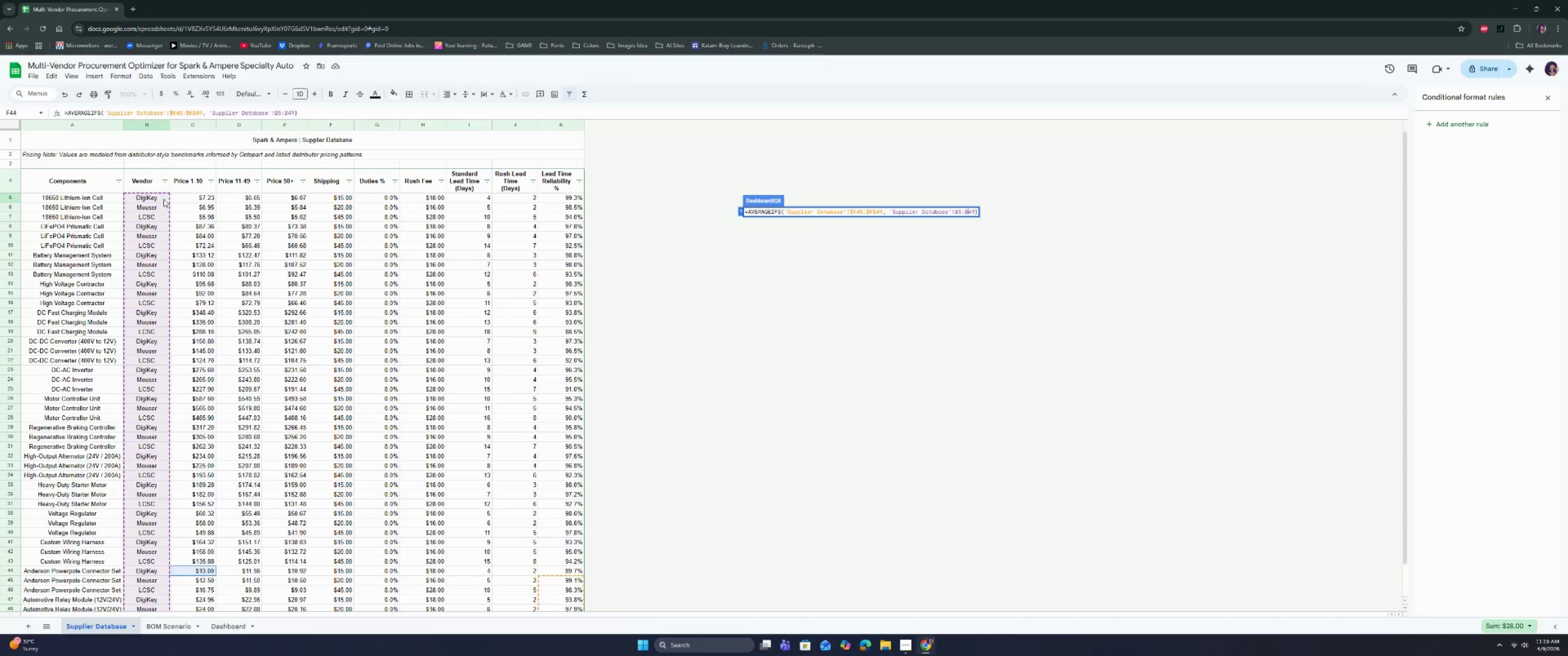 
key(ArrowLeft)
 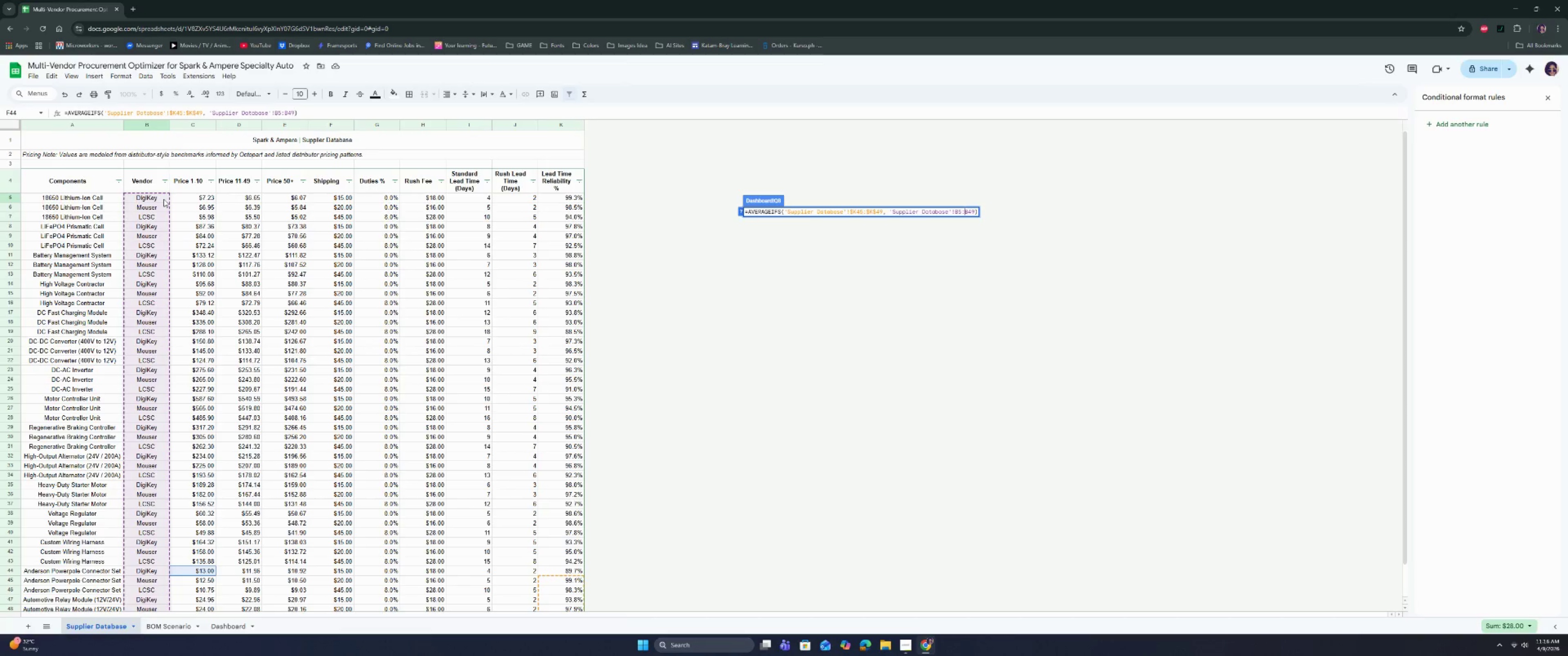 
key(ArrowLeft)
 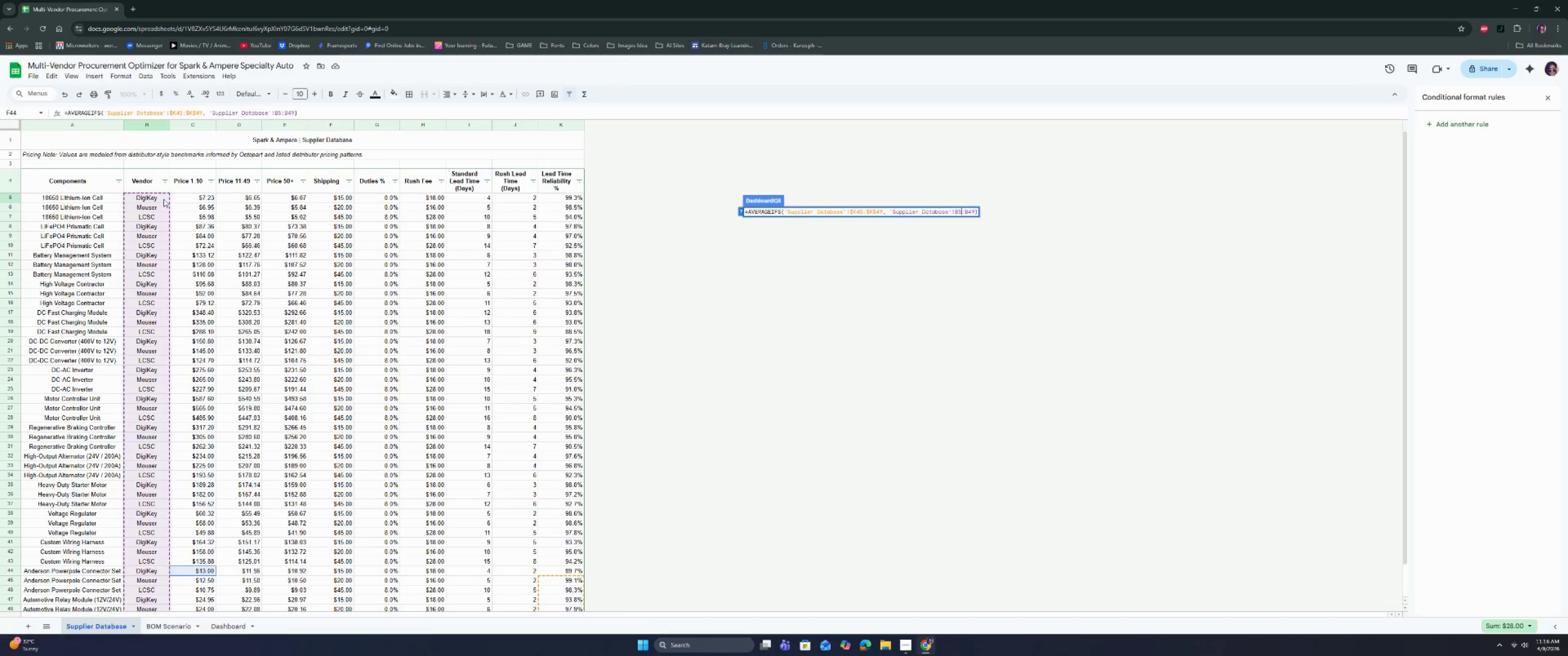 
key(ArrowLeft)
 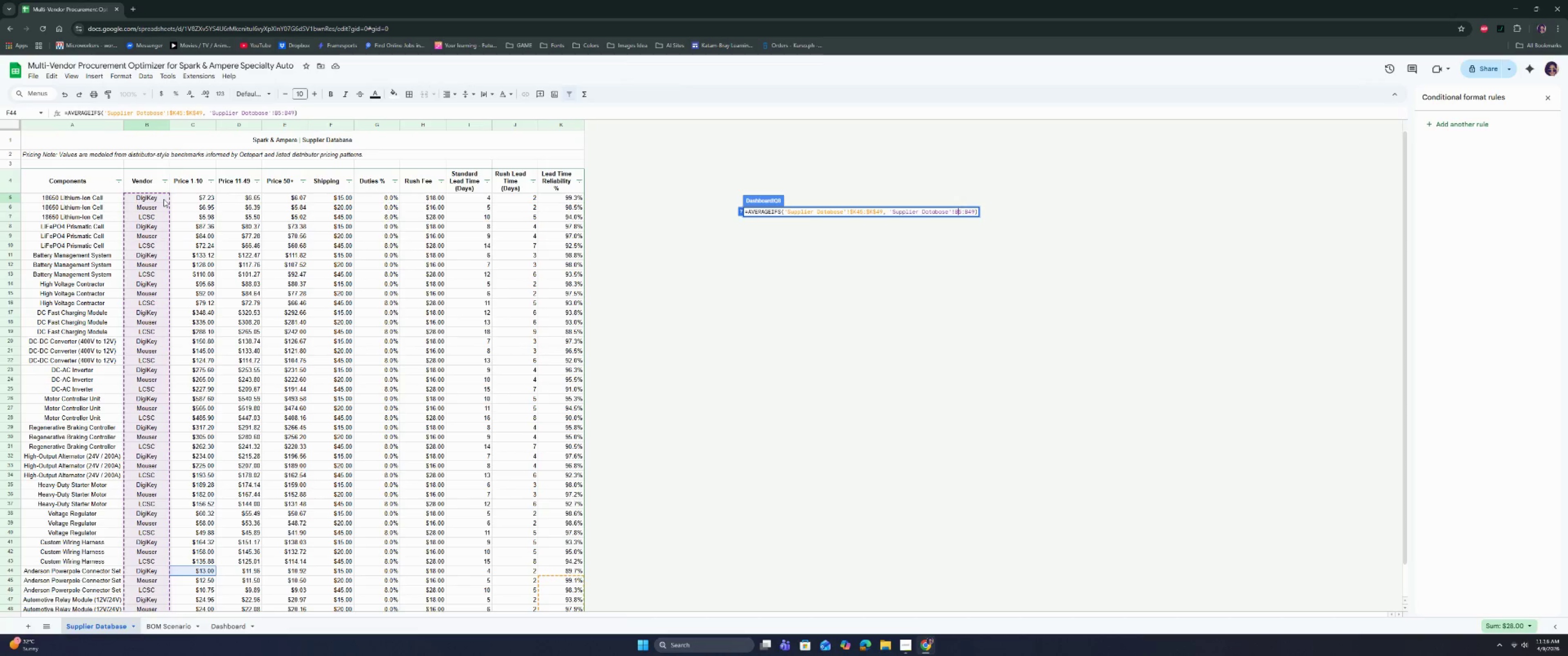 
key(ArrowLeft)
 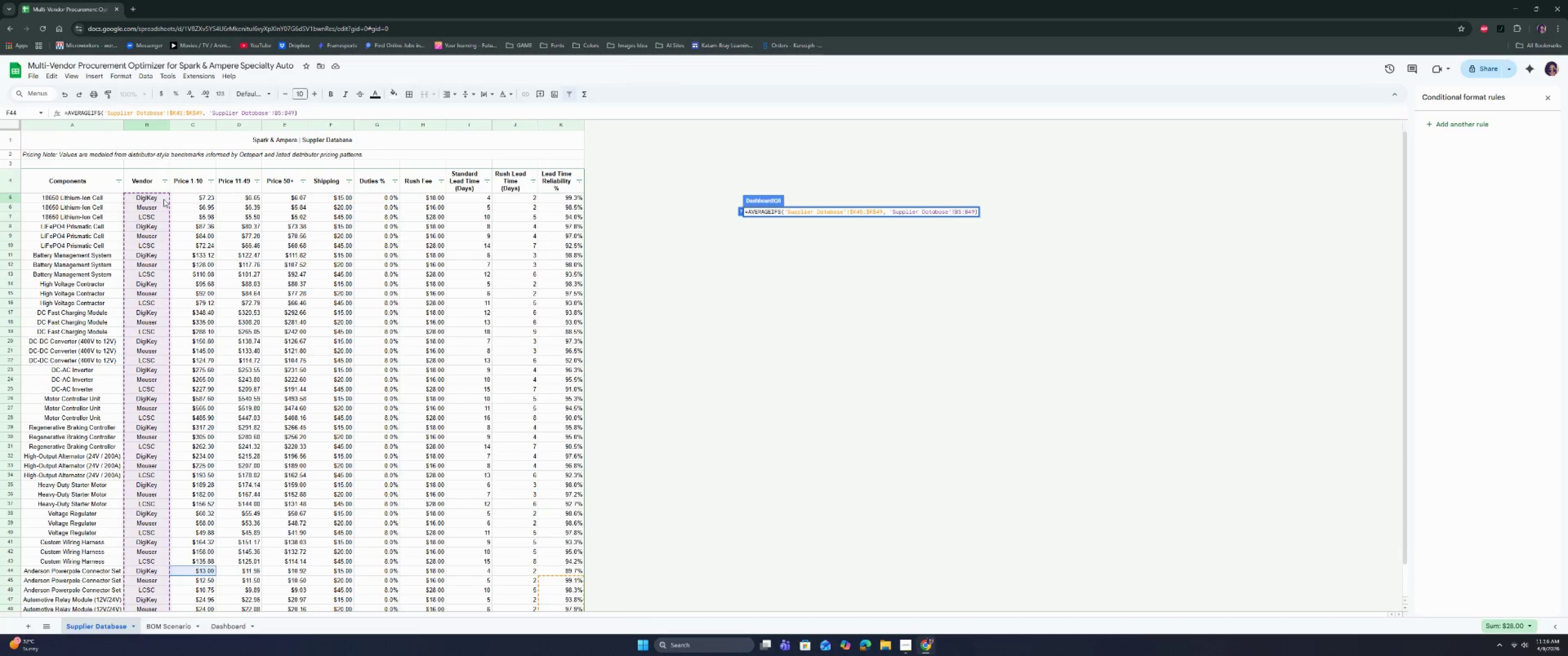 
key(Shift+ShiftRight)
 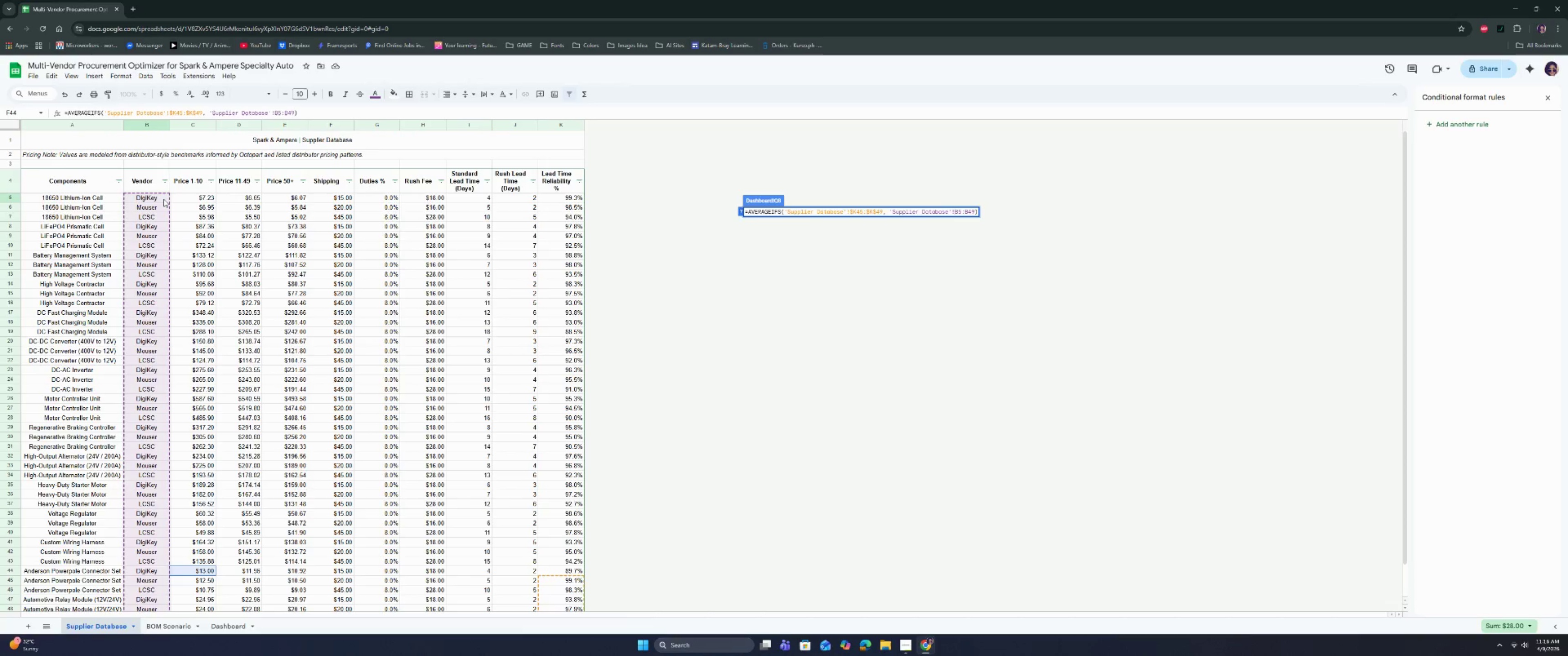 
key(Shift+4)
 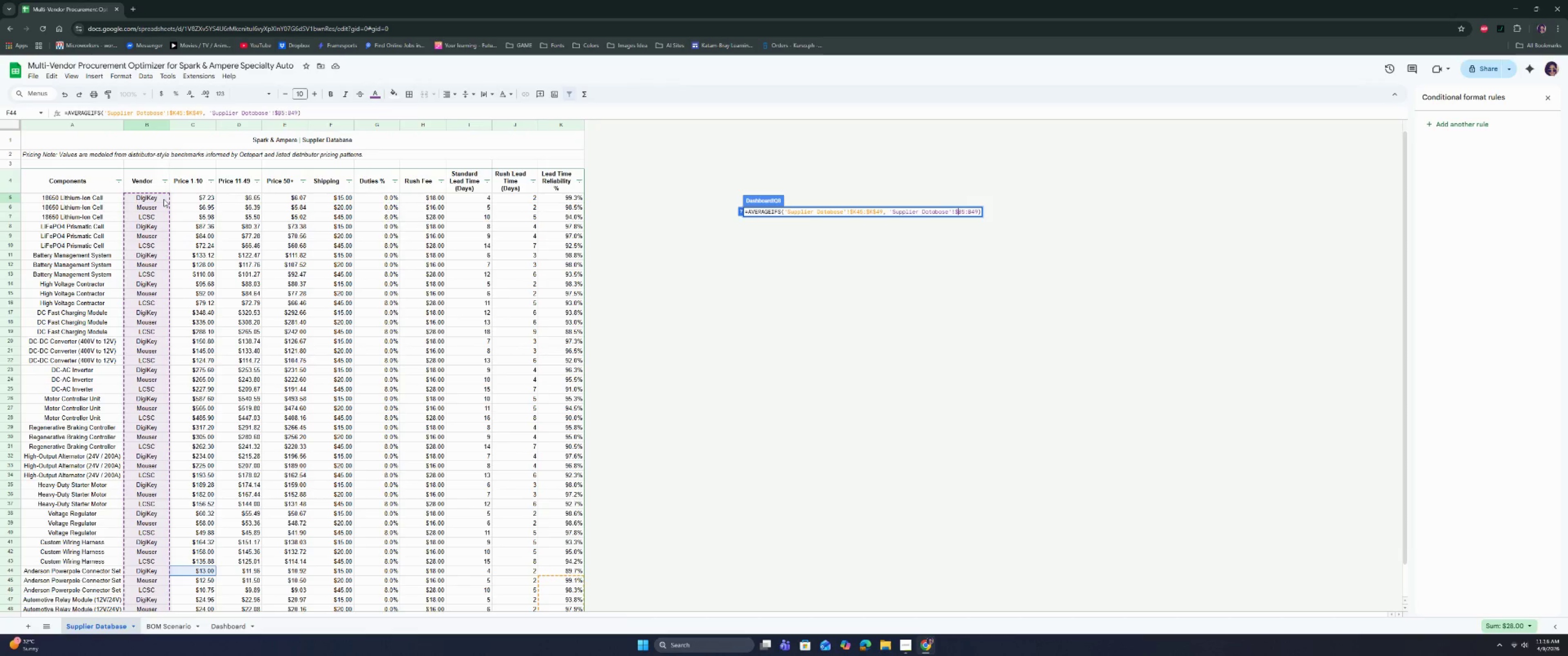 
key(ArrowRight)
 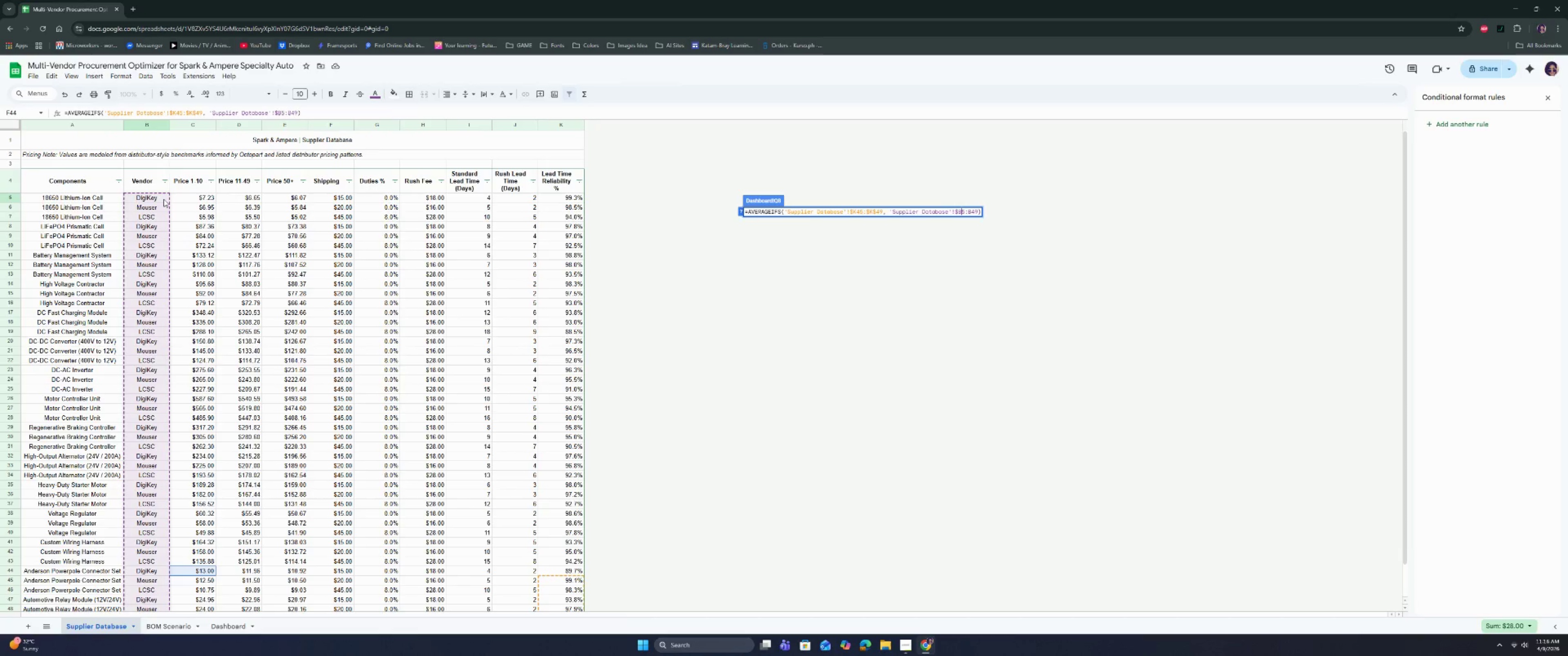 
key(Shift+ShiftRight)
 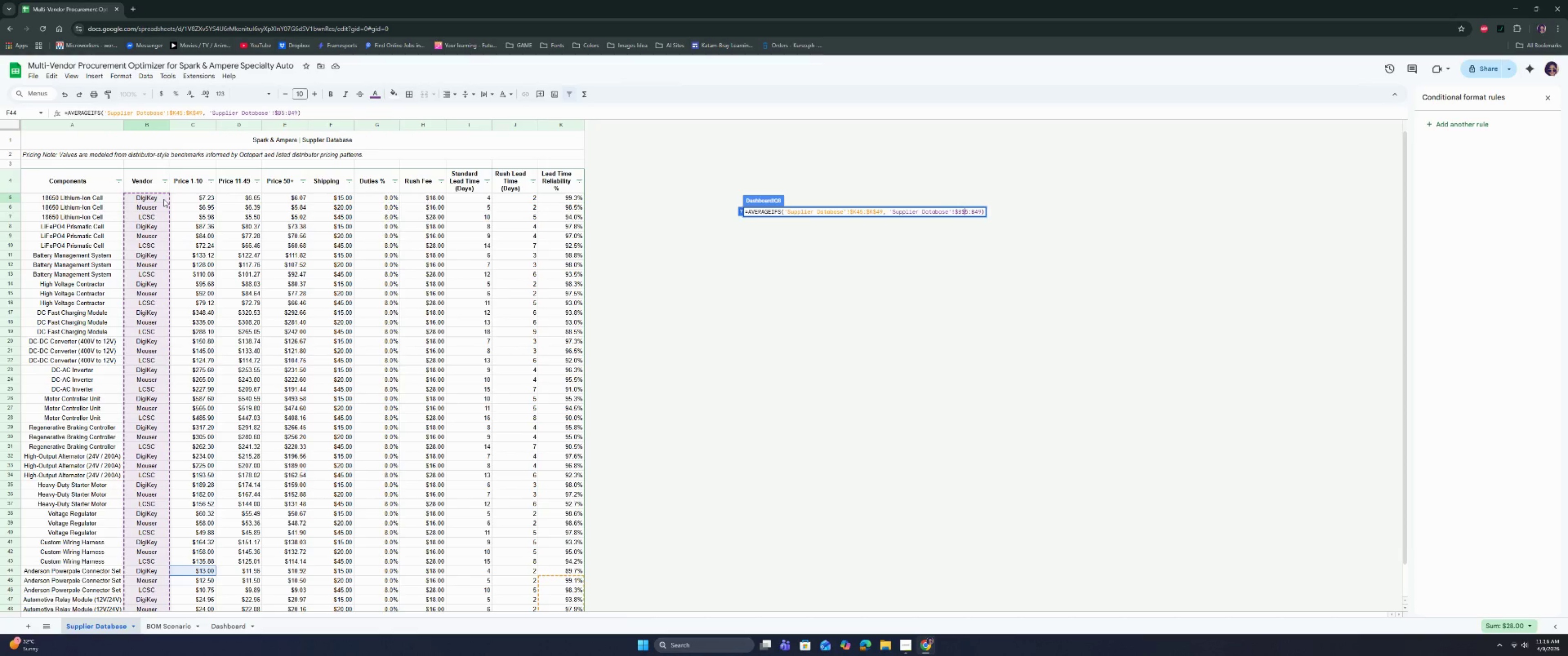 
key(Shift+4)
 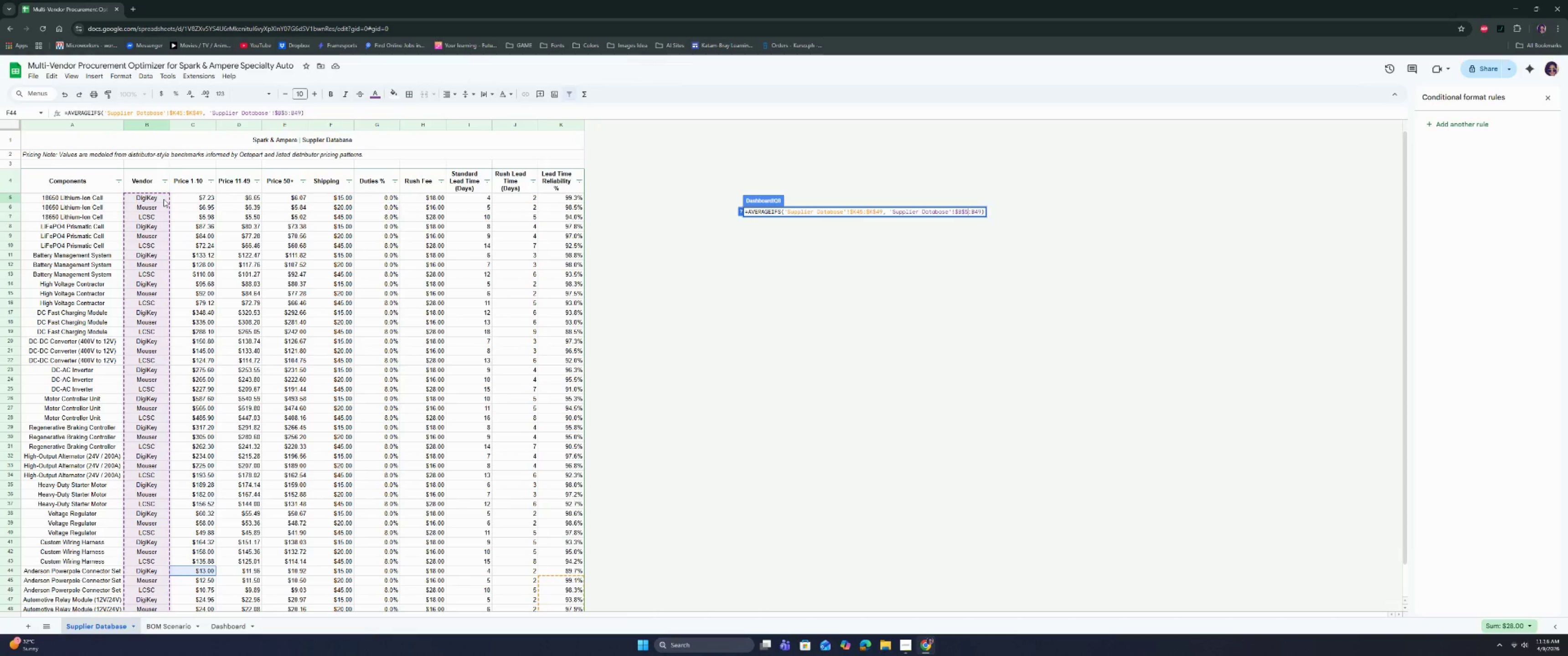 
key(ArrowRight)
 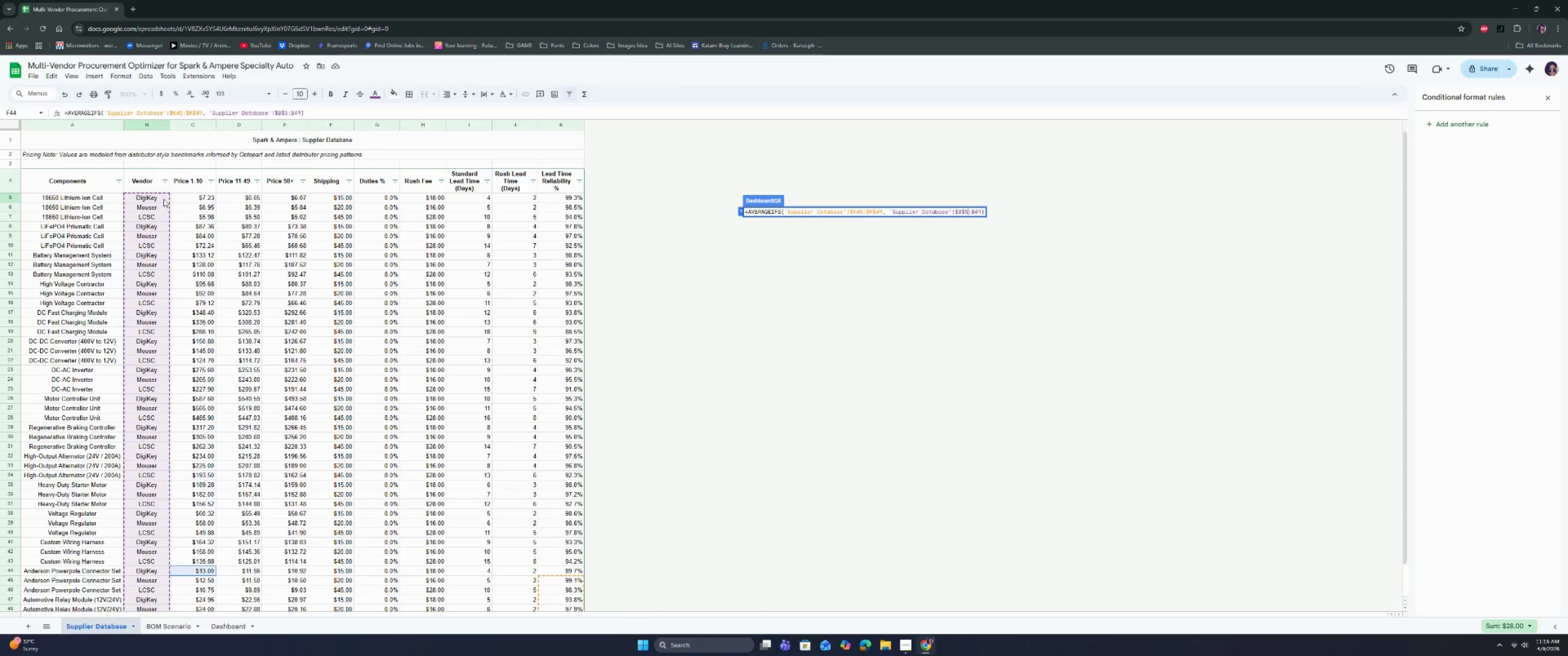 
key(ArrowRight)
 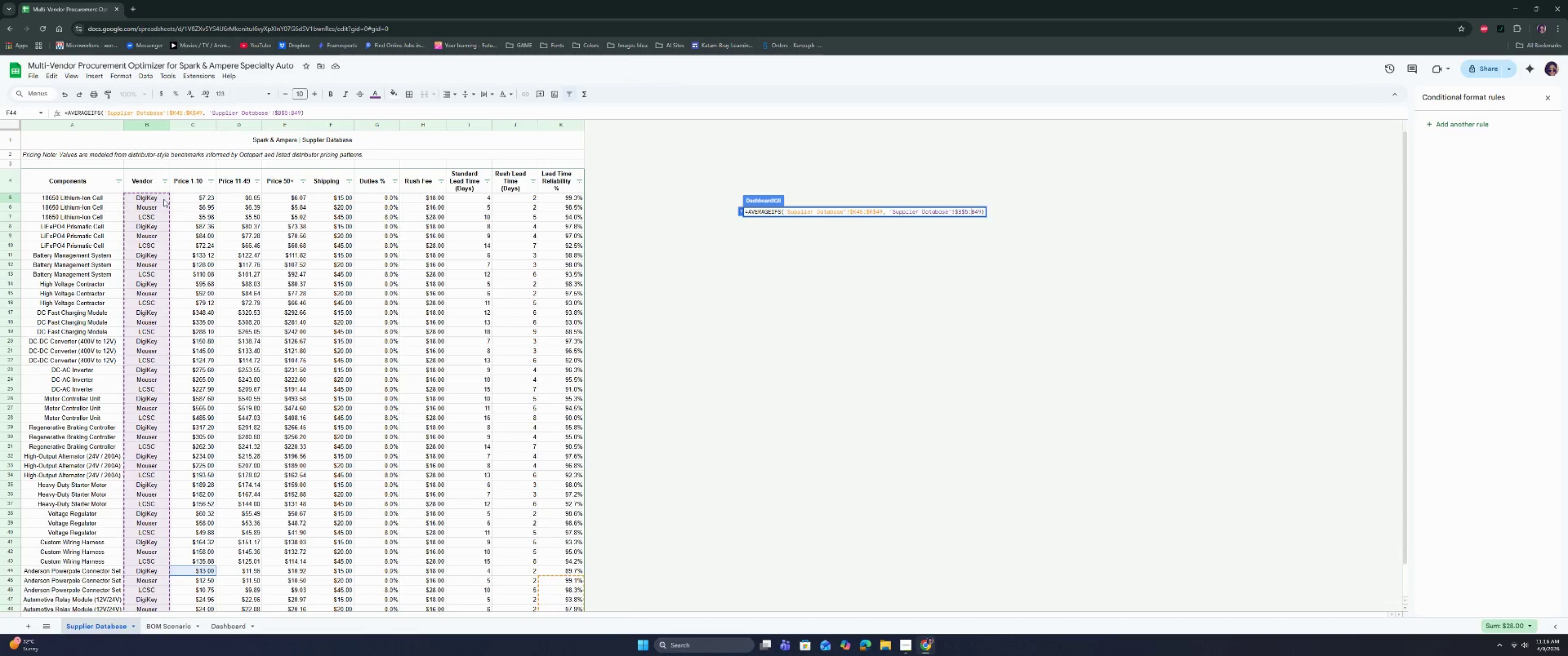 
key(Shift+ShiftRight)
 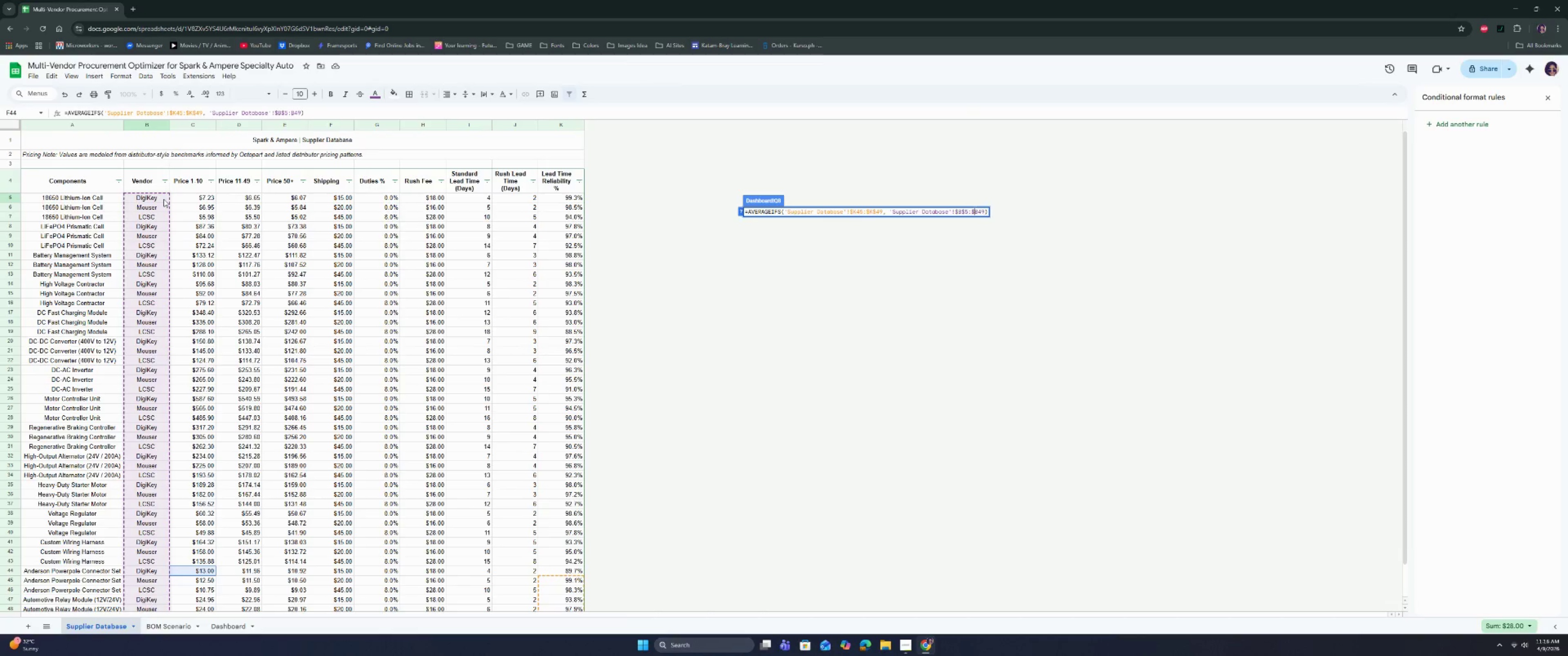 
key(Shift+4)
 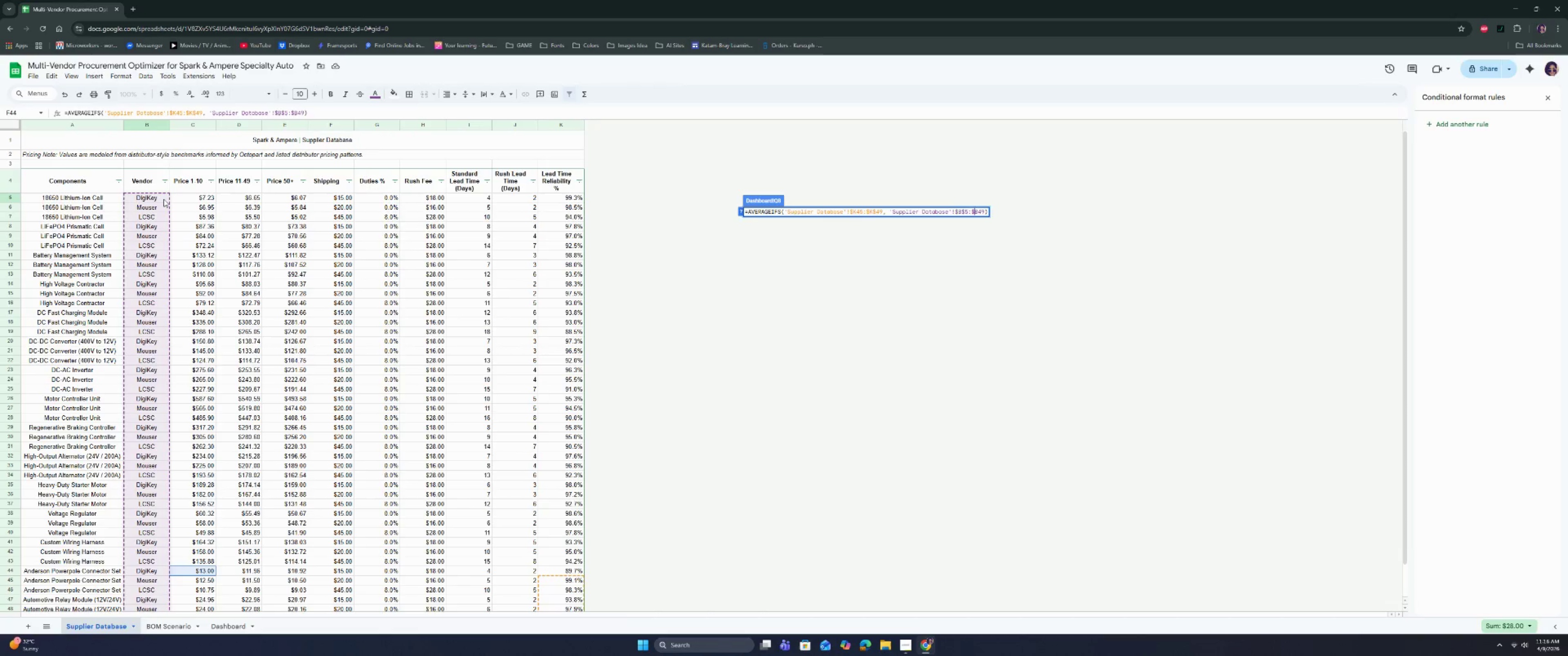 
key(ArrowRight)
 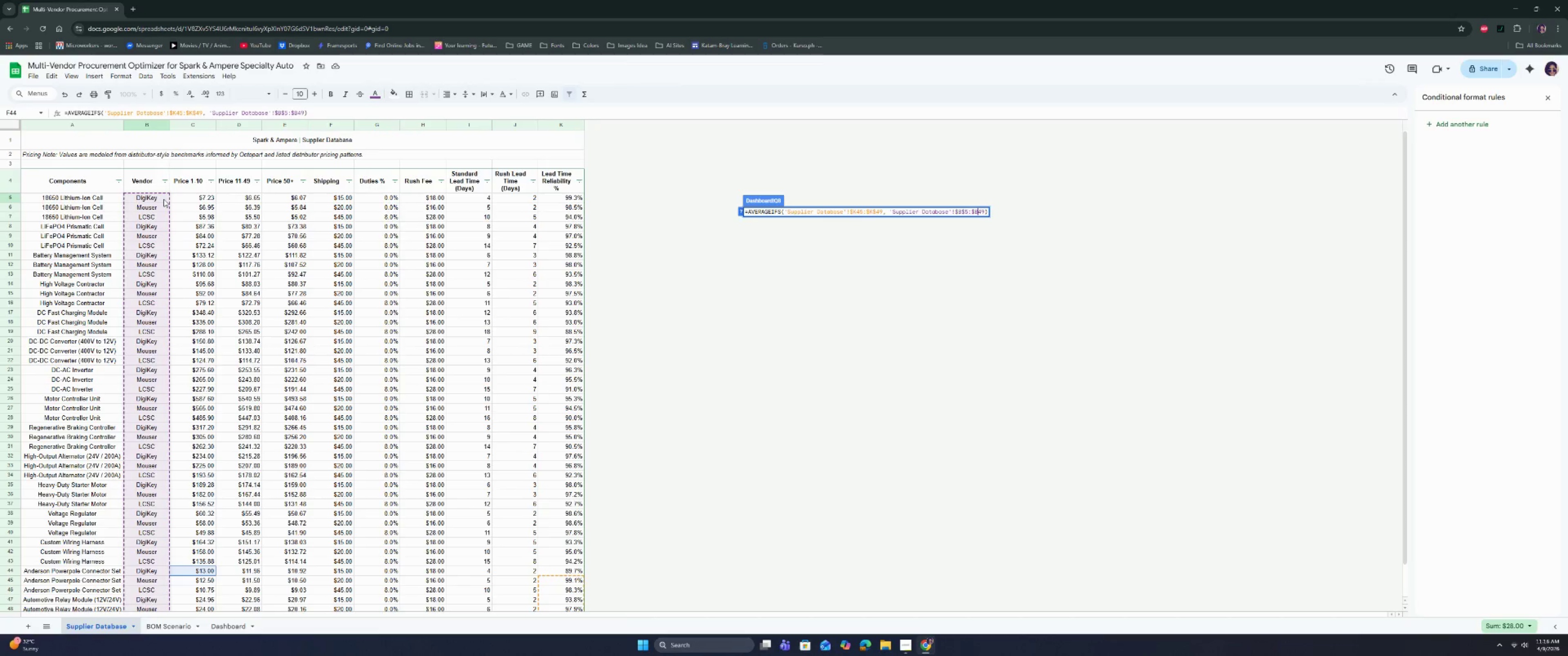 
key(Shift+ShiftRight)
 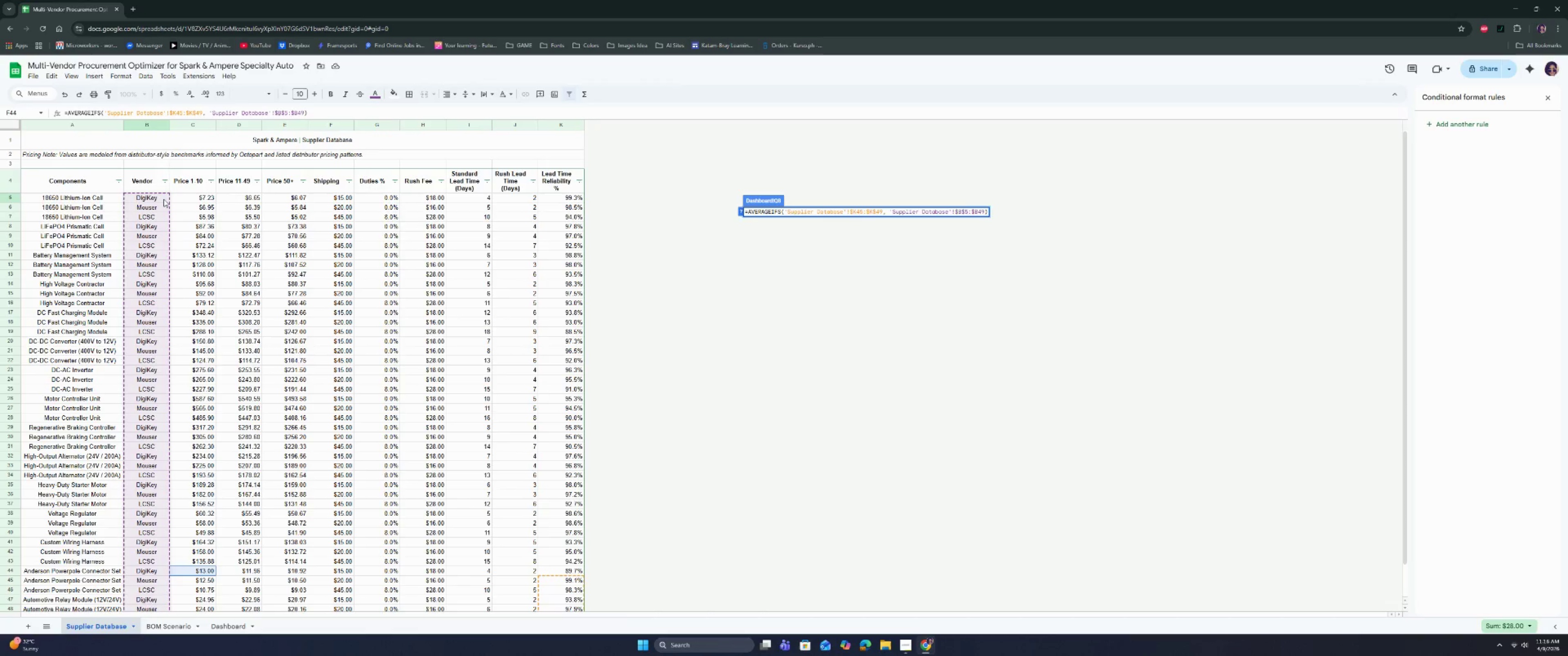 
key(Shift+ShiftRight)
 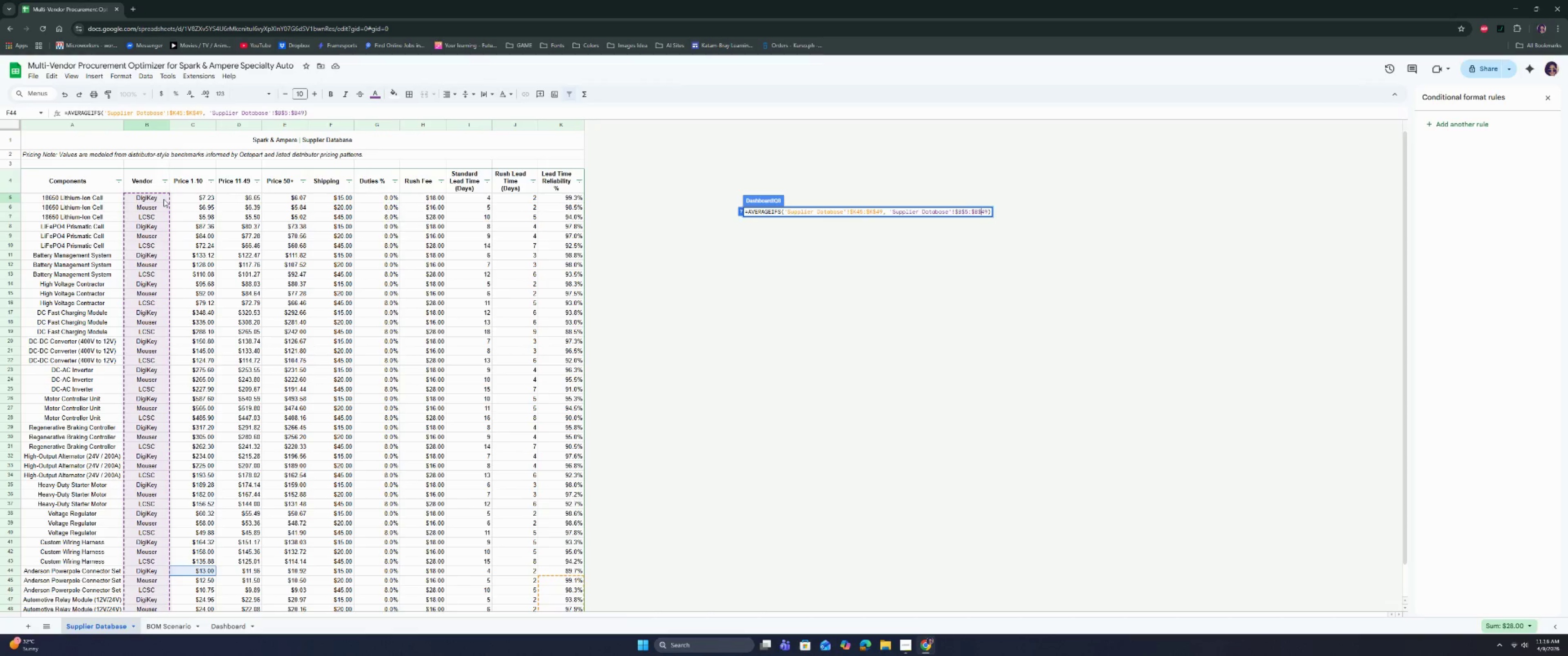 
key(Shift+4)
 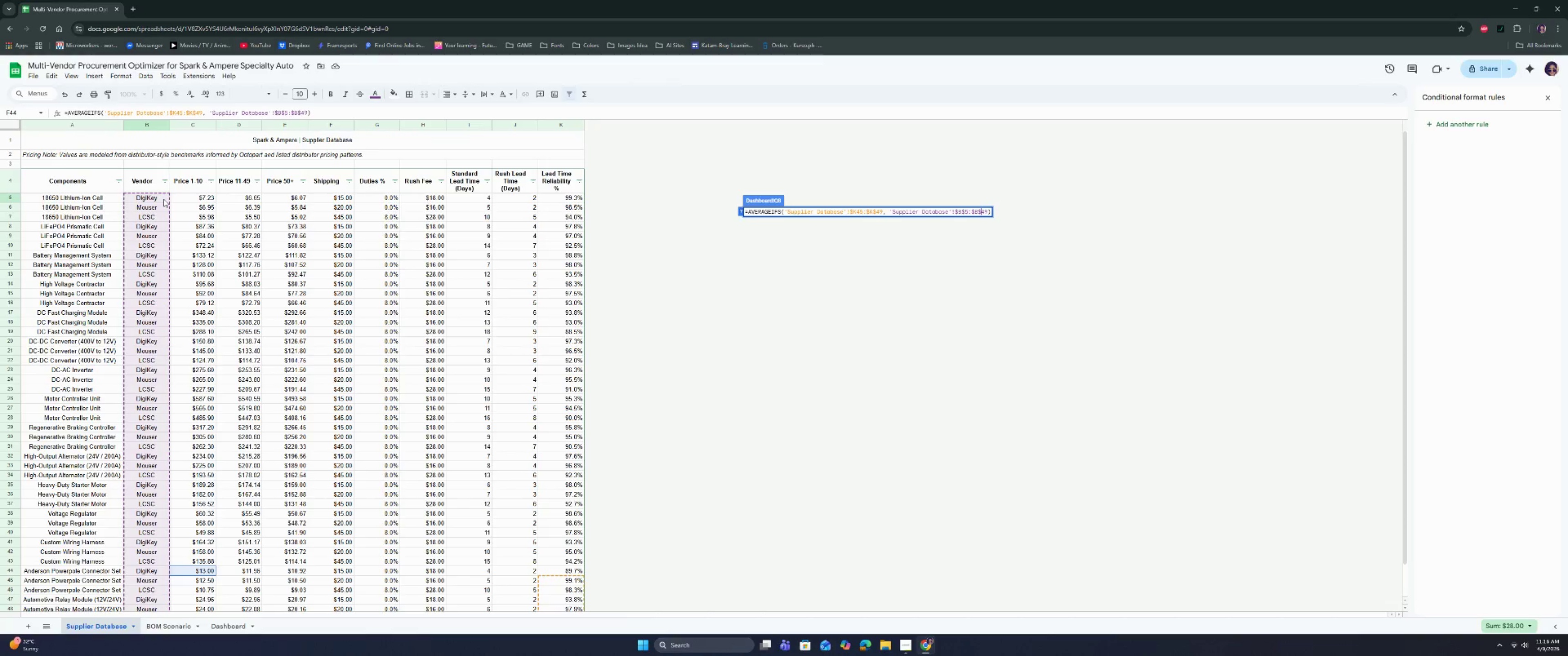 
key(ArrowRight)
 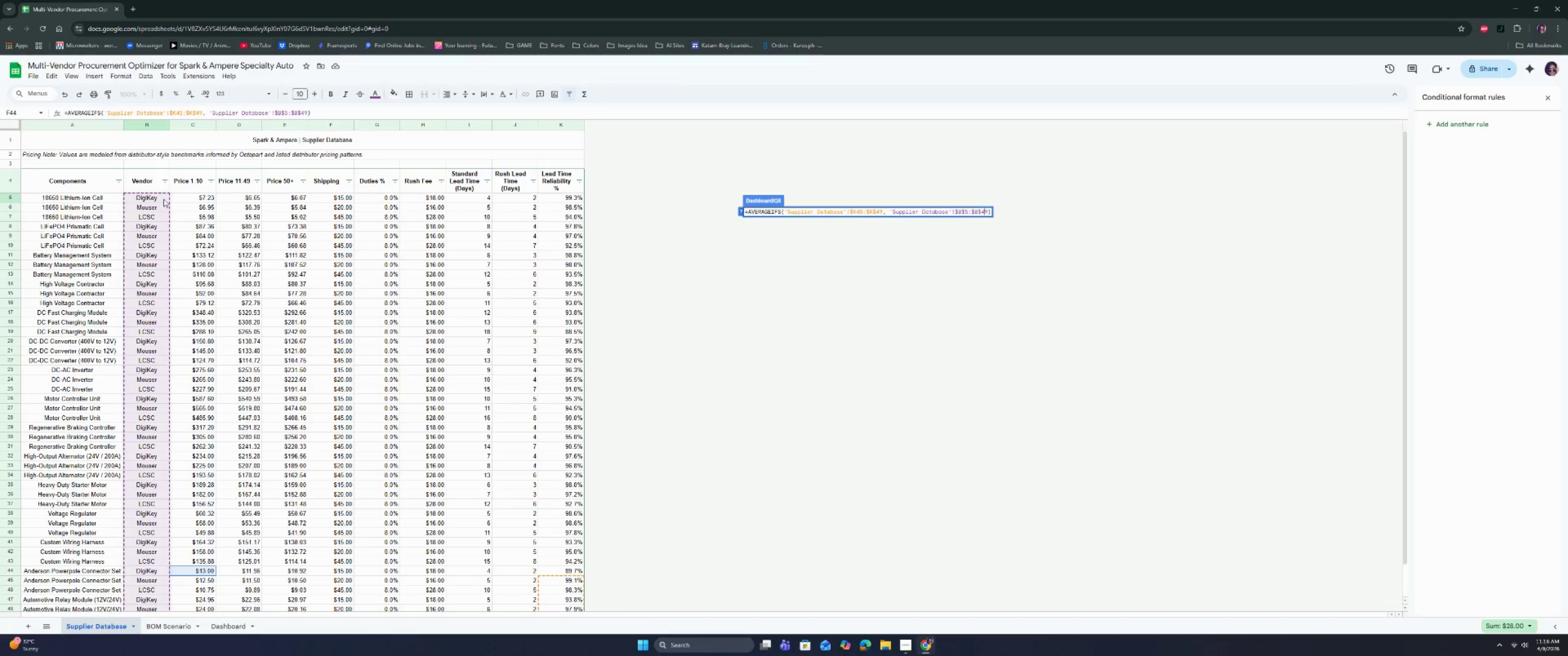 
key(ArrowRight)
 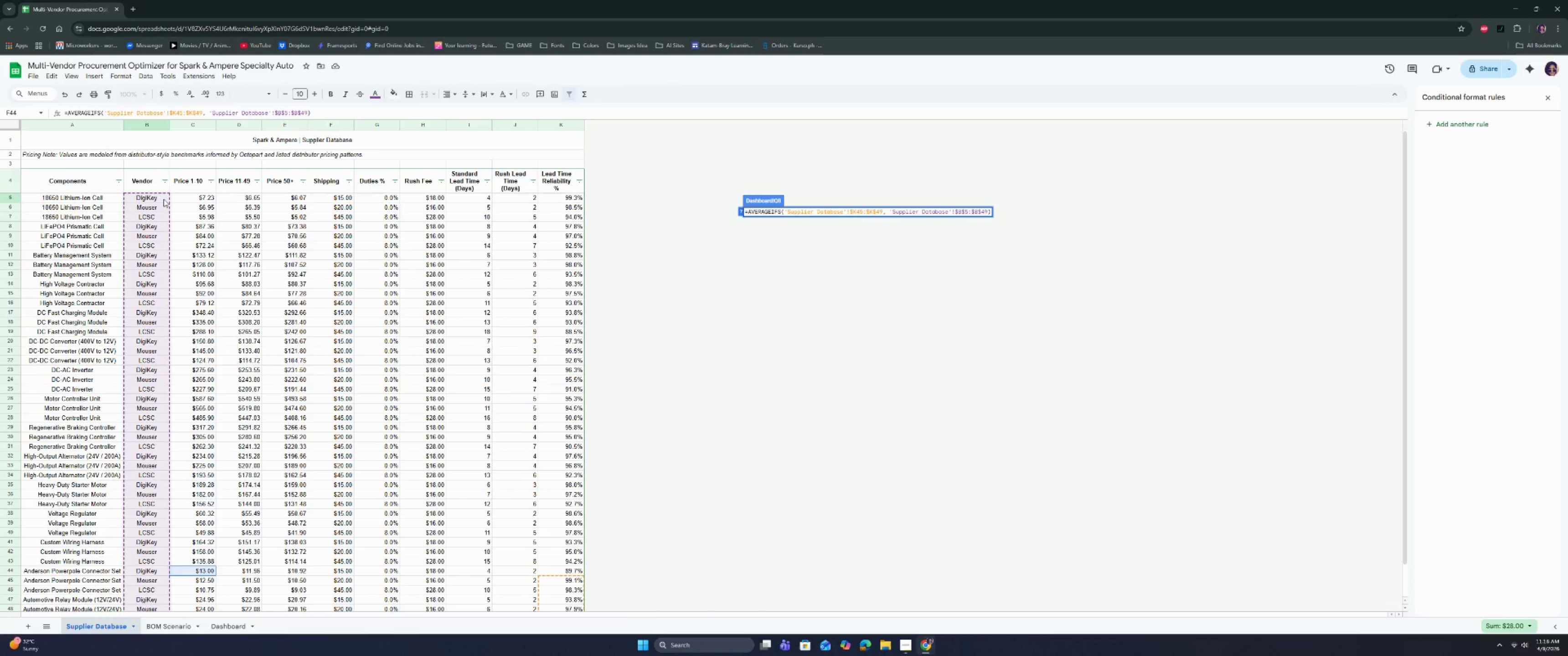 
key(Comma)
 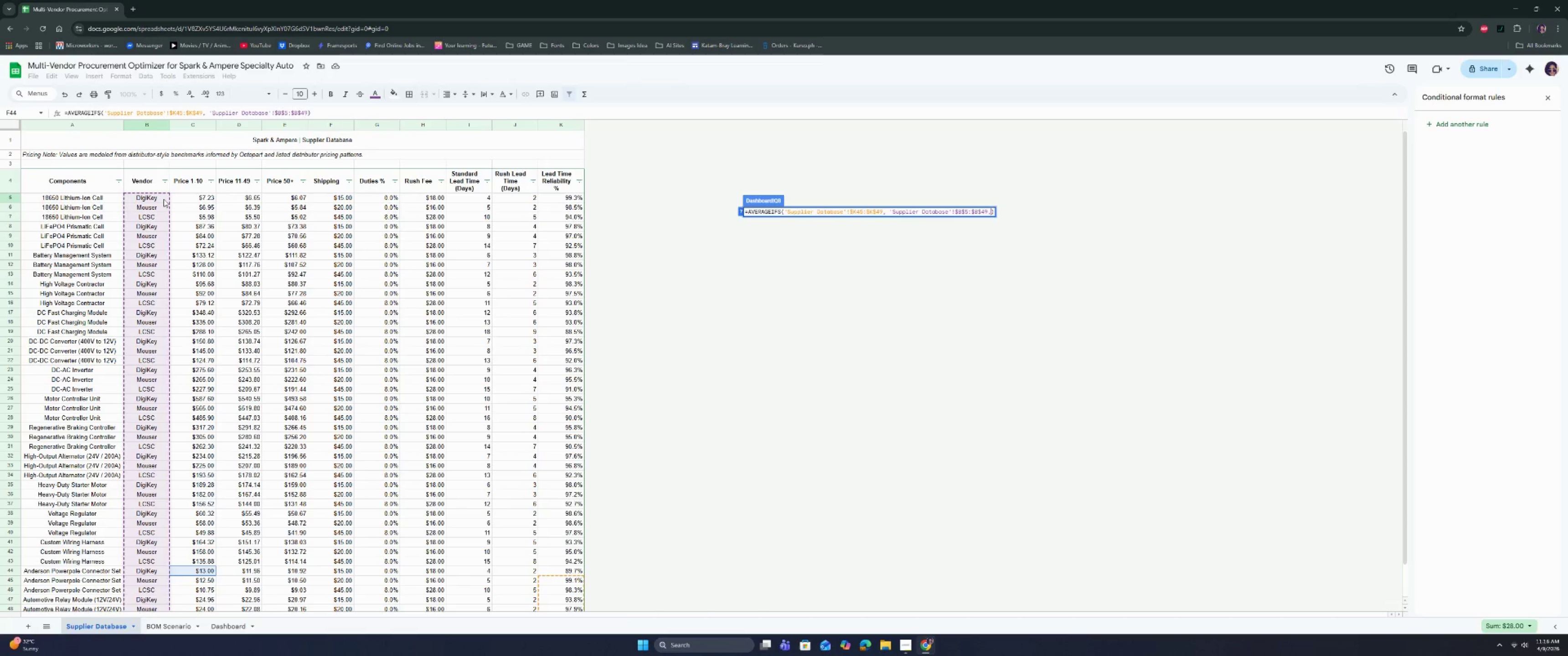 
key(Space)
 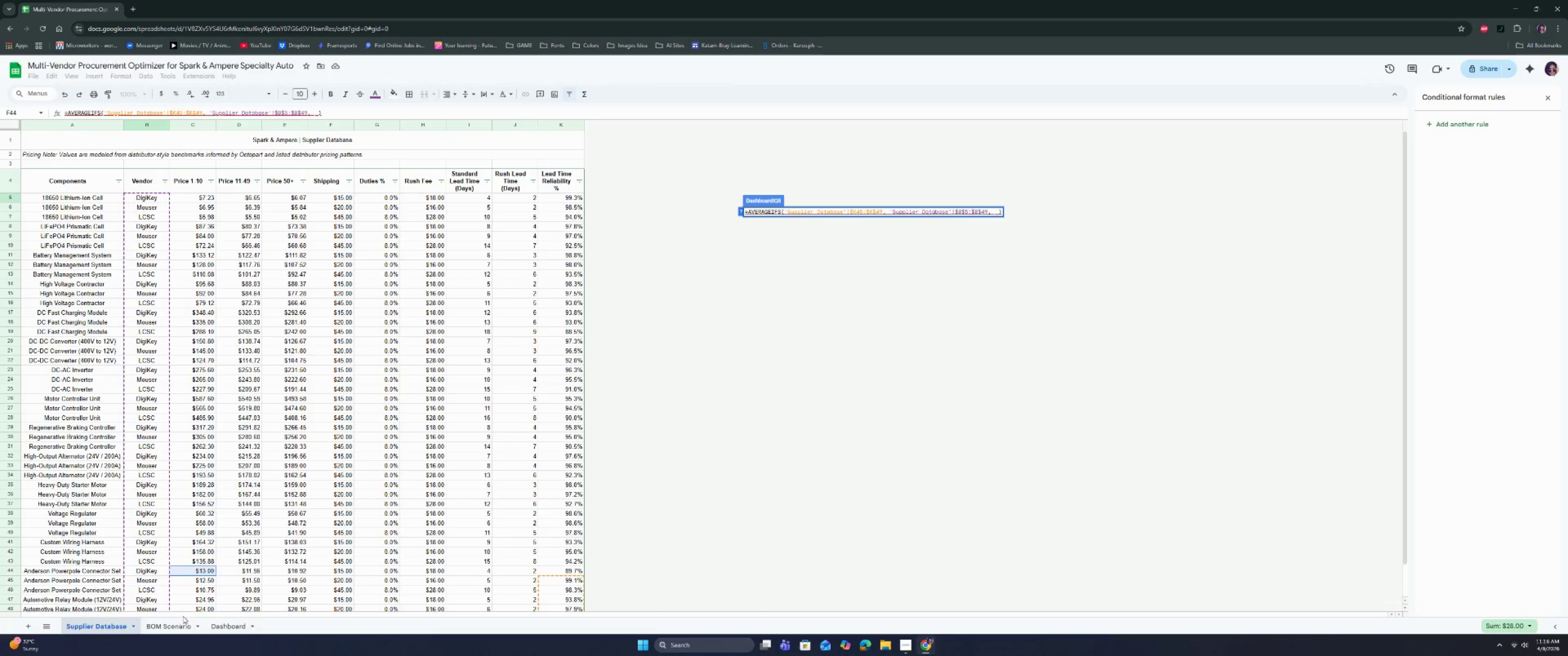 
left_click([235, 626])
 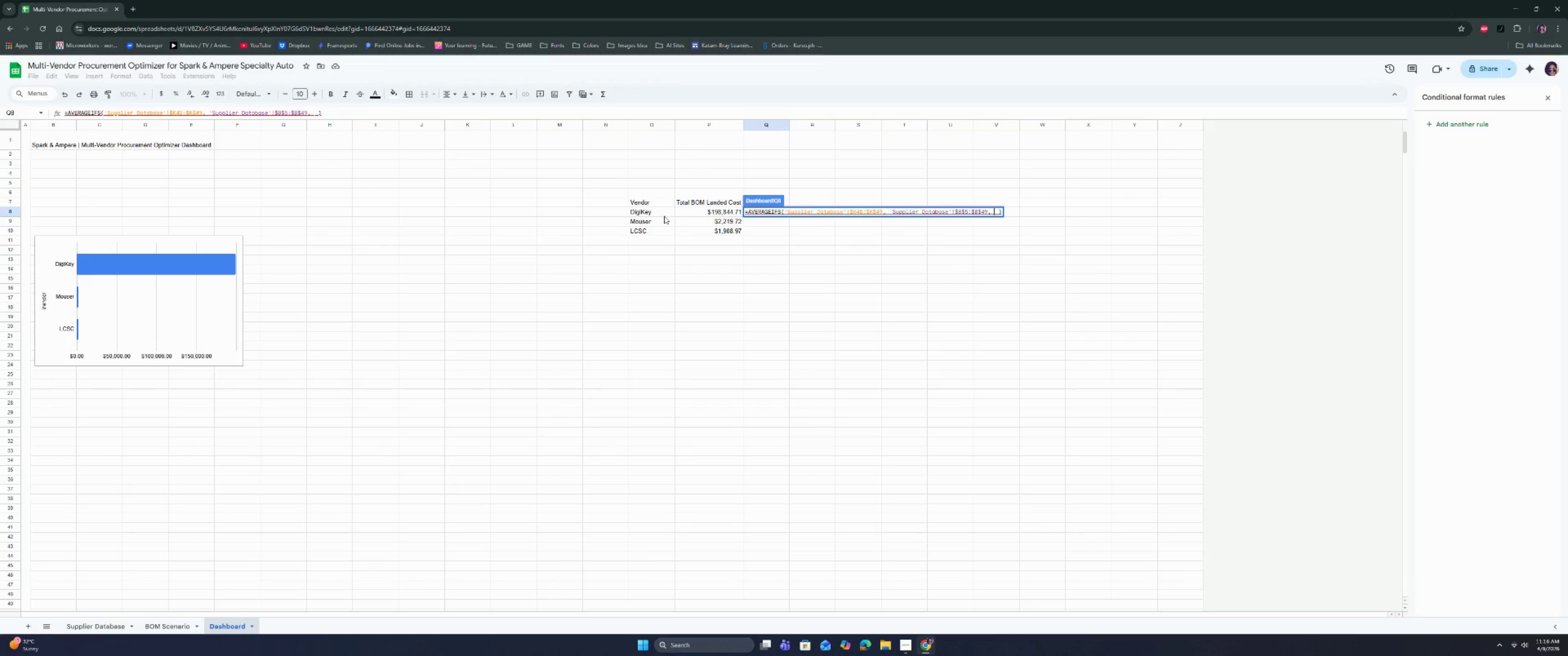 
left_click([647, 215])
 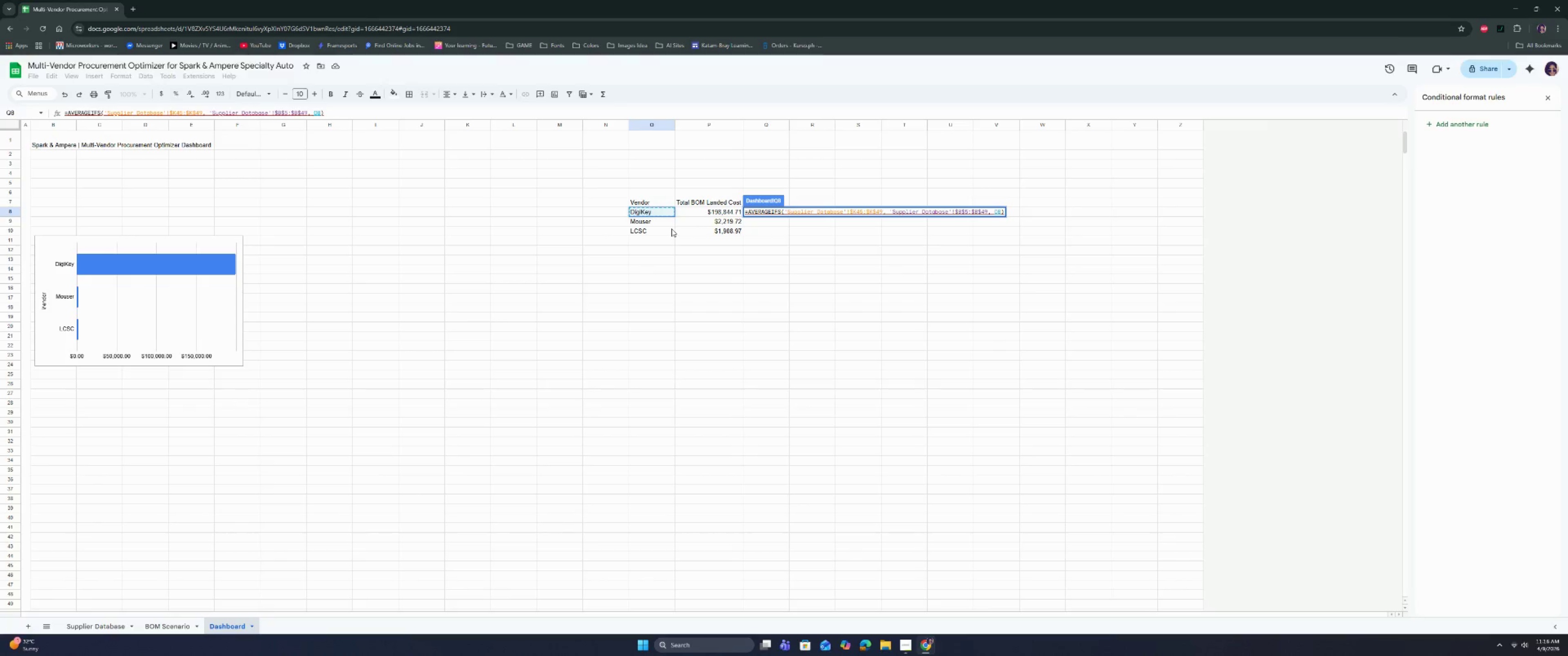 
key(Enter)
 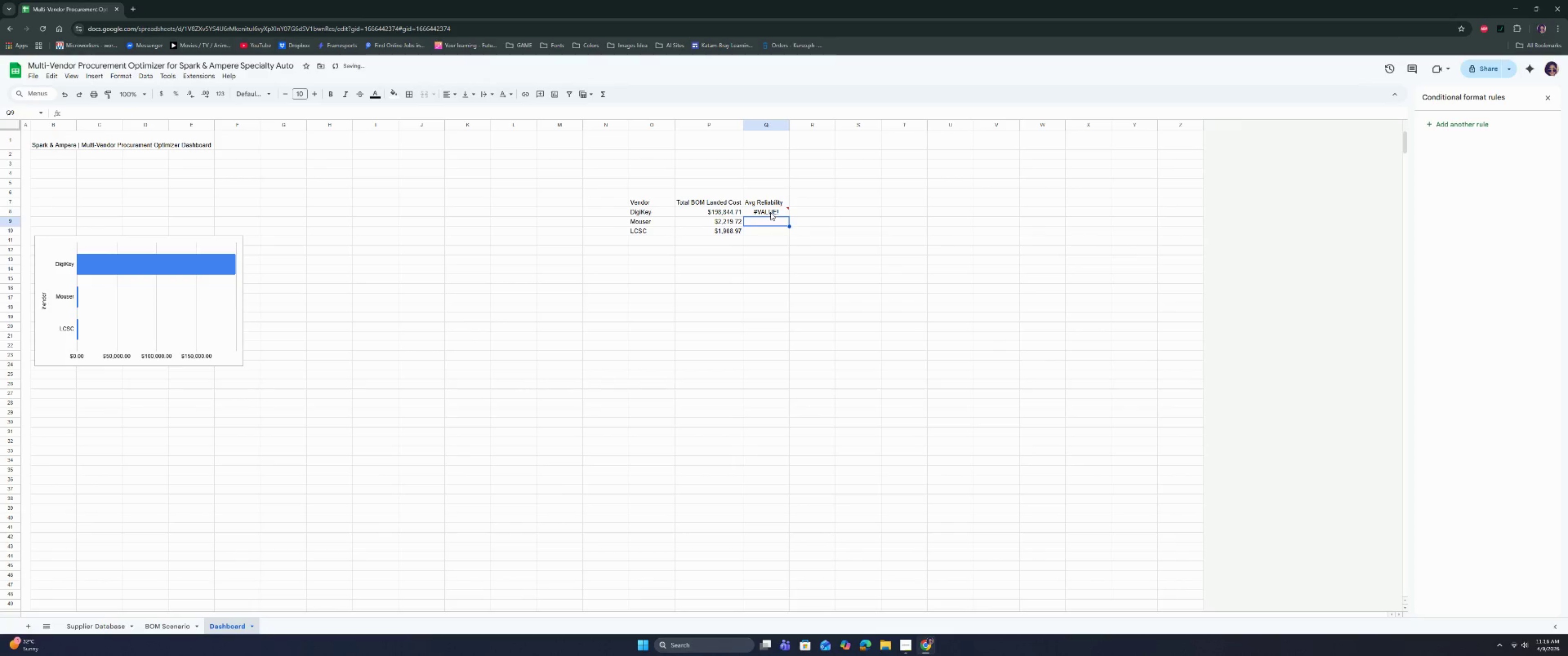 
double_click([770, 212])
 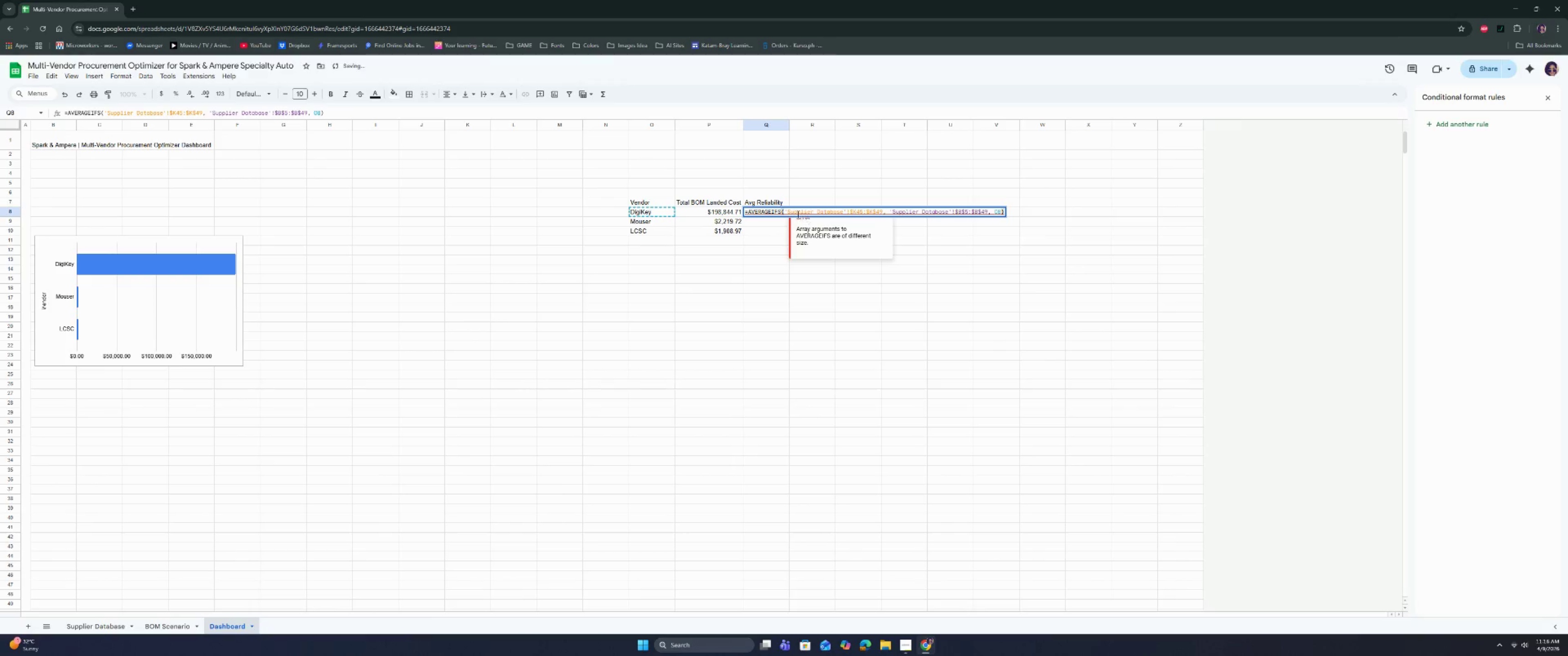 
left_click([795, 213])
 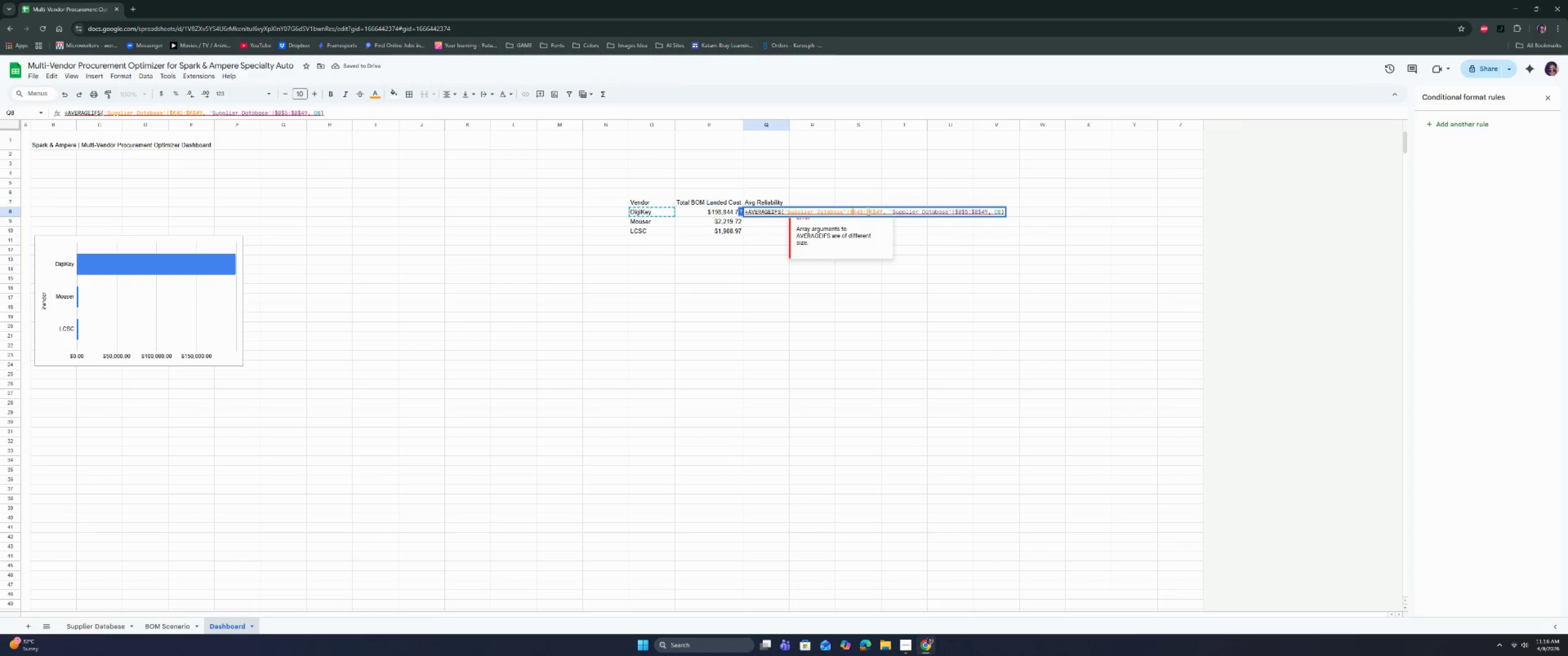 
left_click([873, 211])
 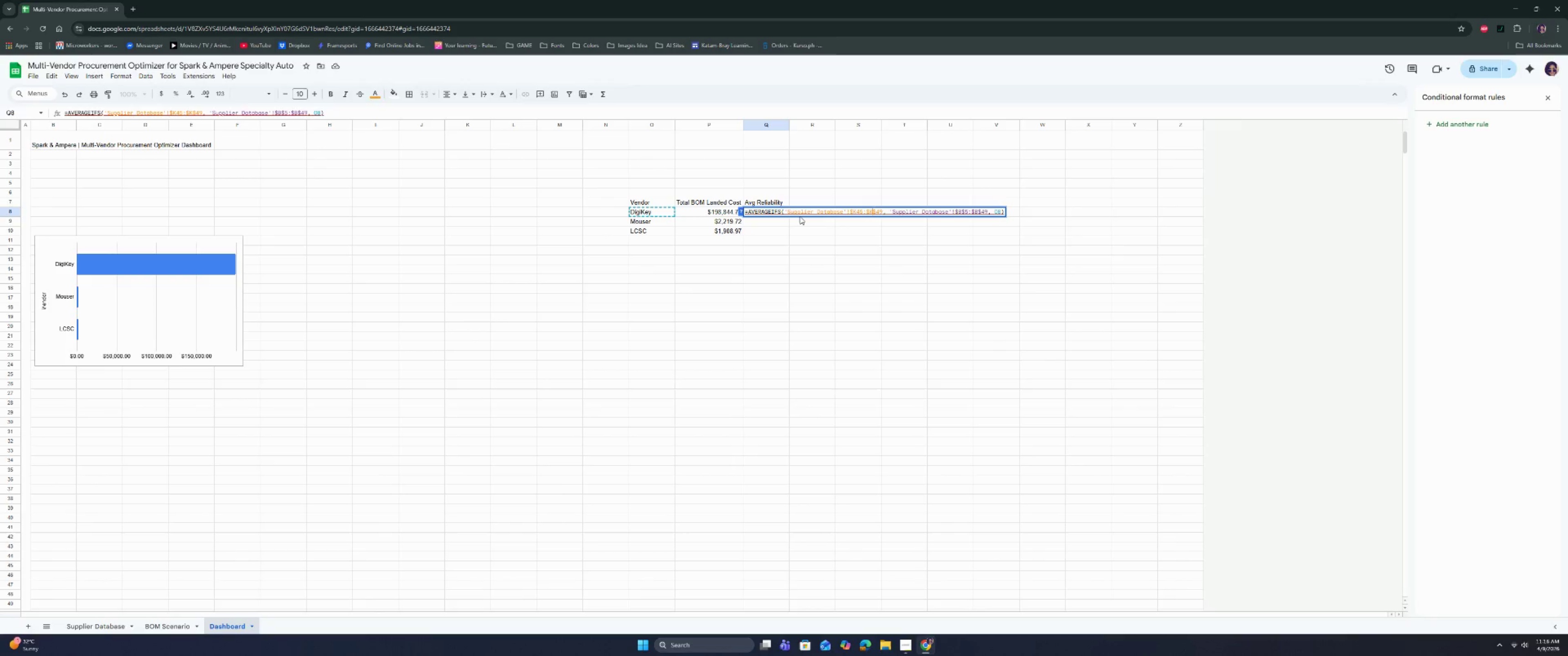 
wait(13.5)
 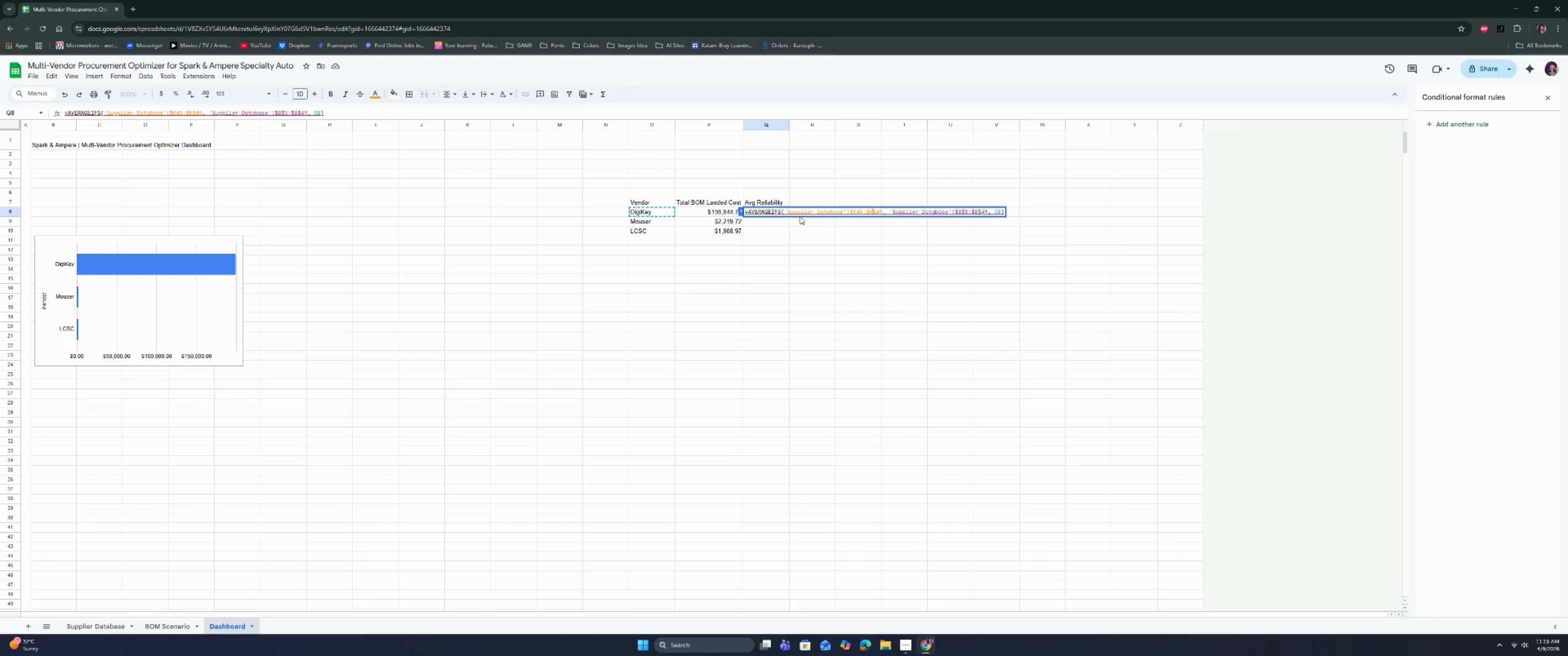 
left_click([998, 210])
 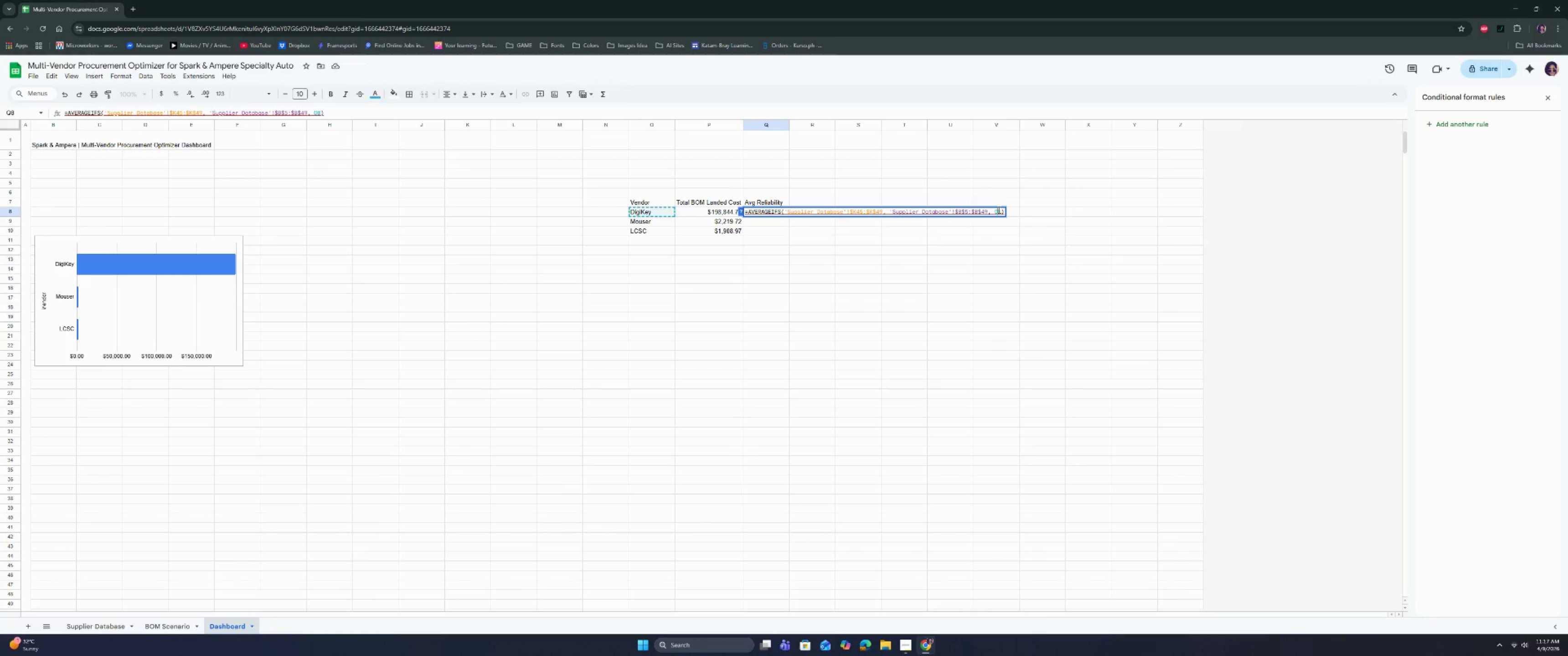 
mouse_move([989, 219])
 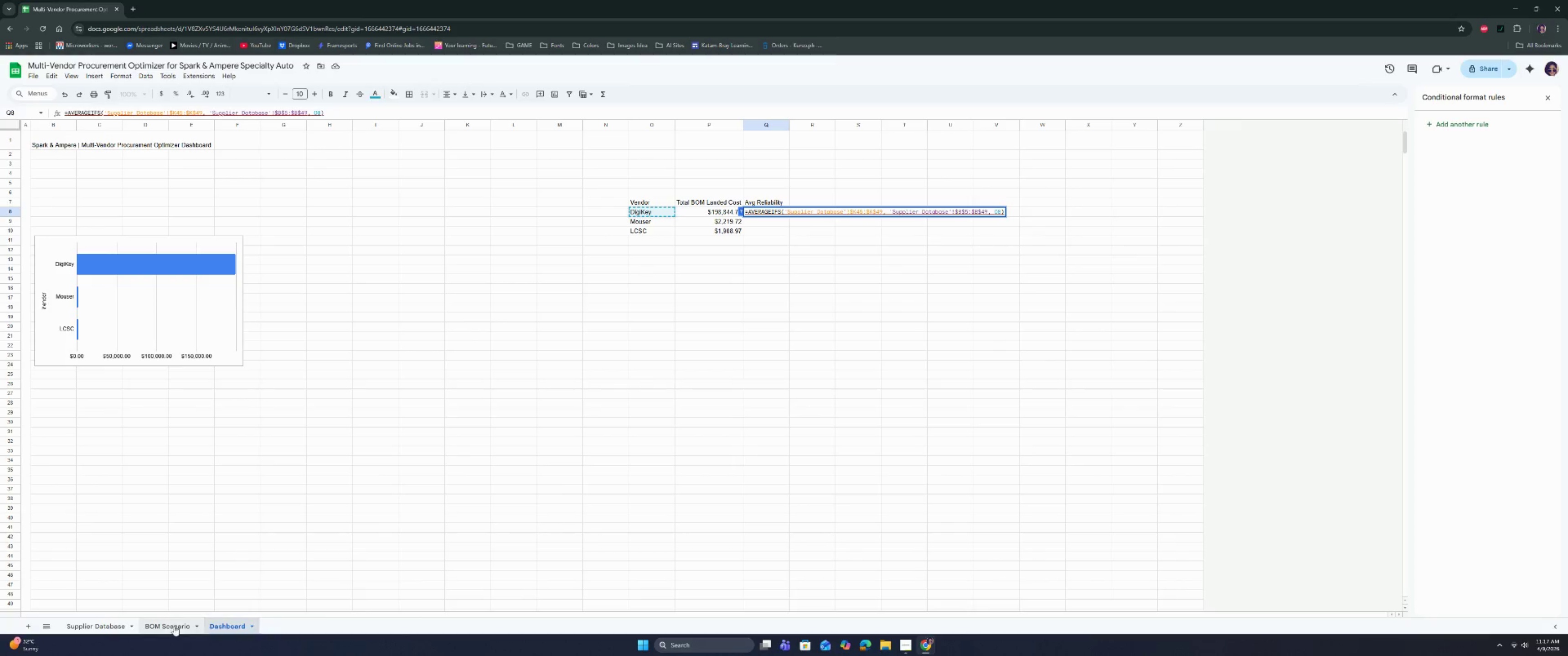 
left_click([144, 623])
 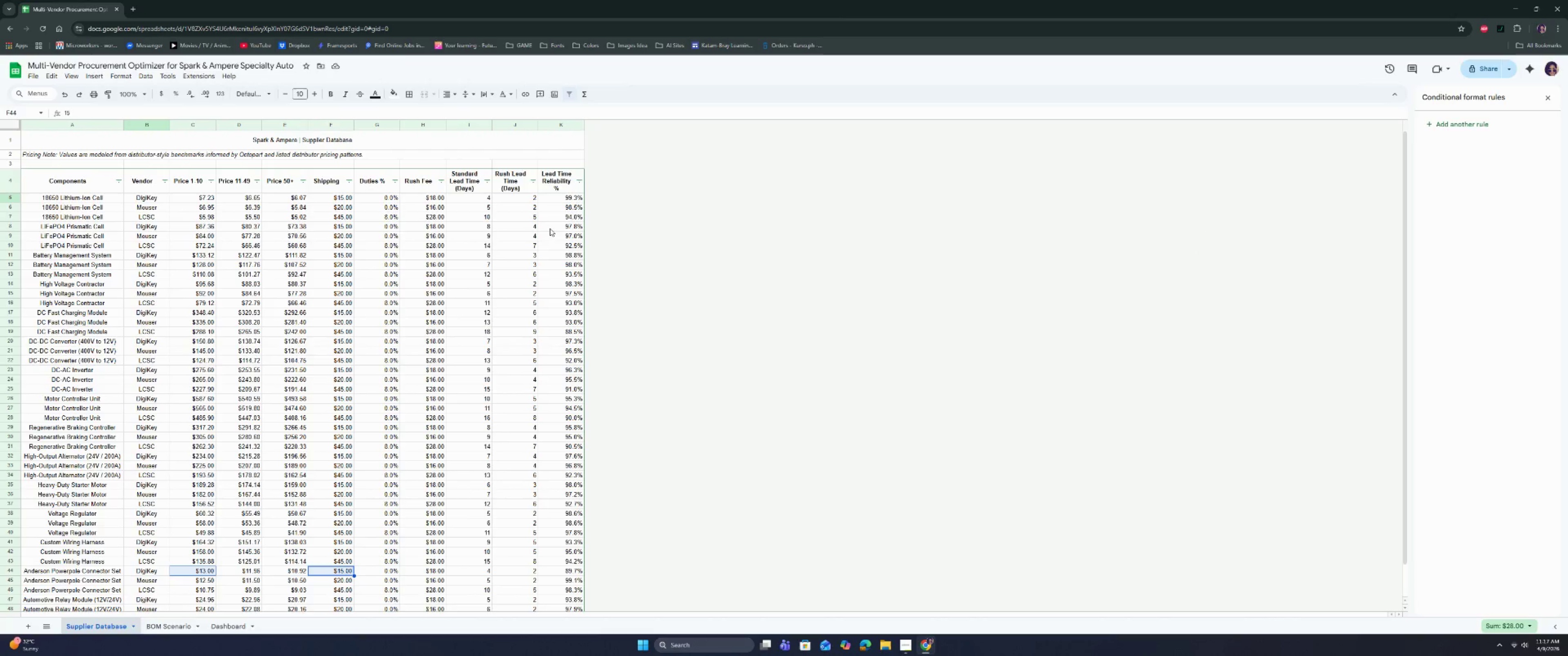 
left_click([571, 198])
 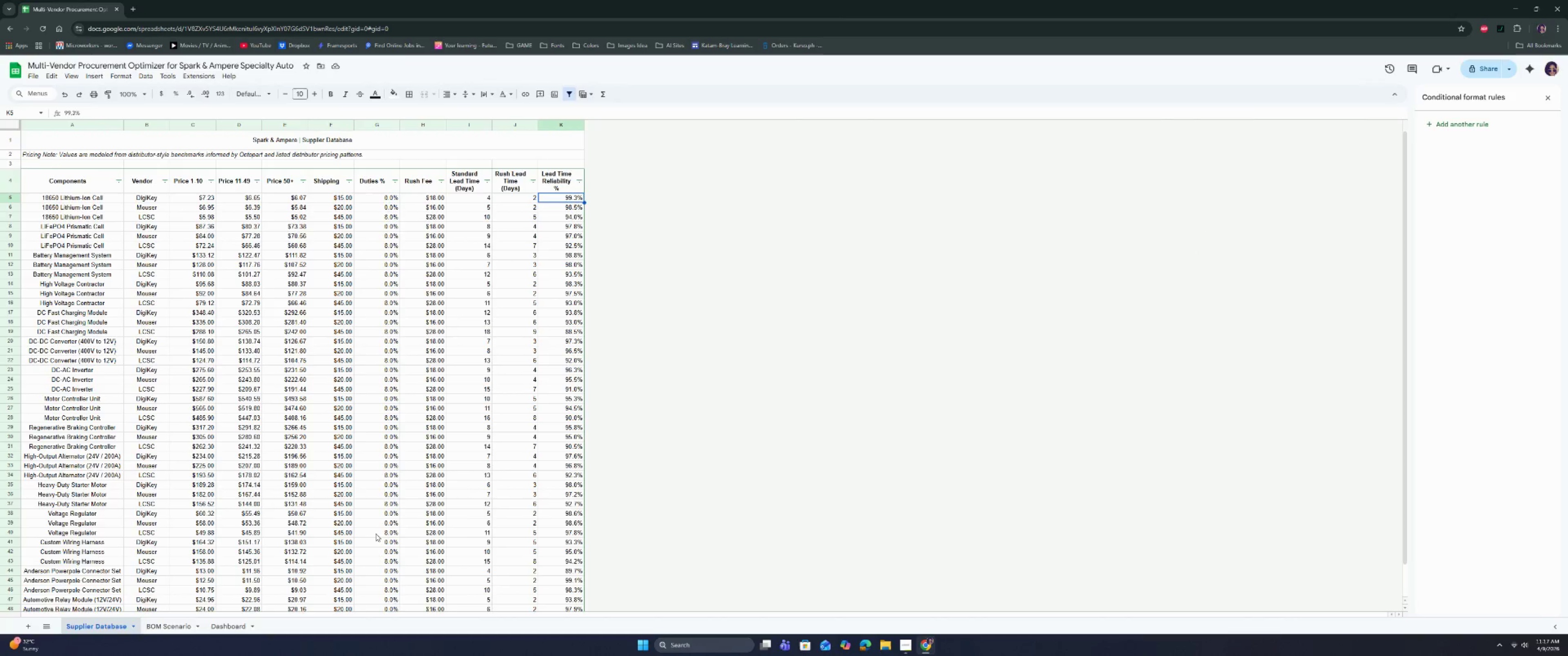 
left_click([227, 630])
 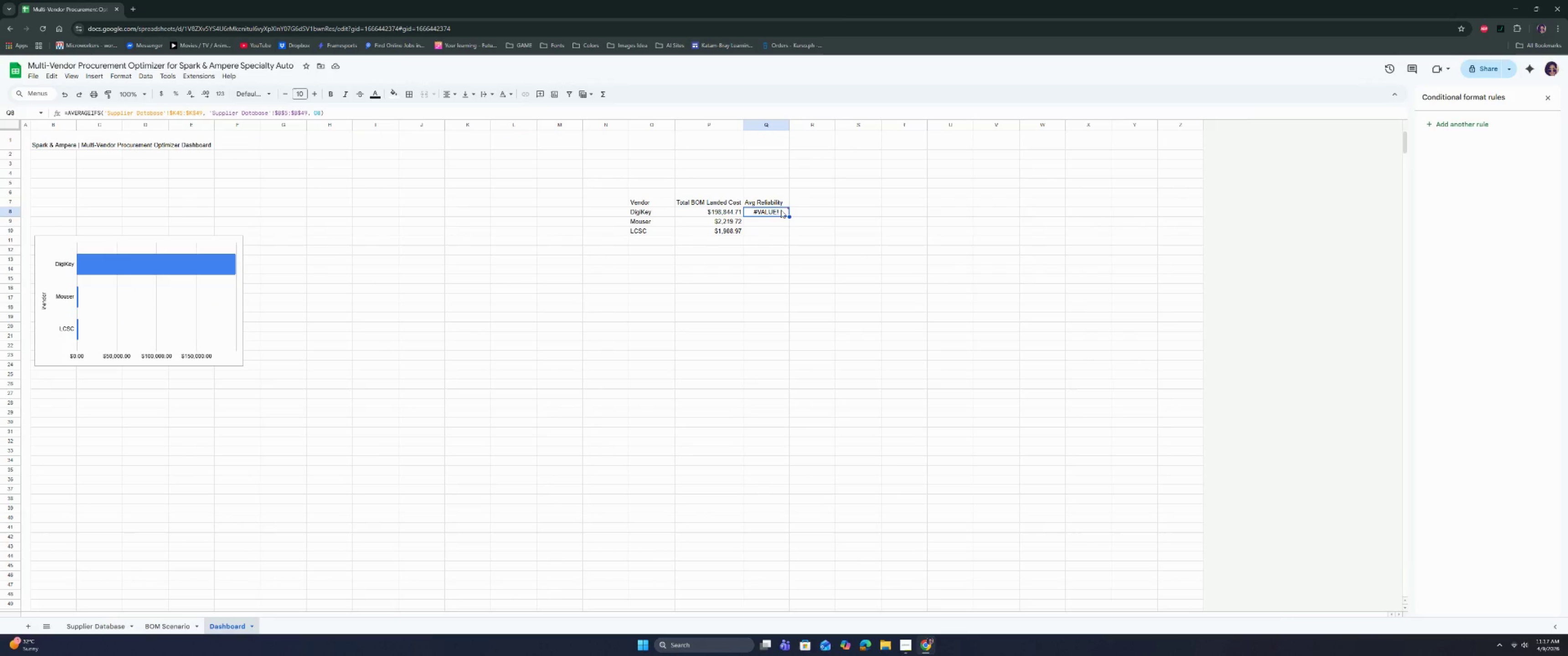 
double_click([773, 211])
 